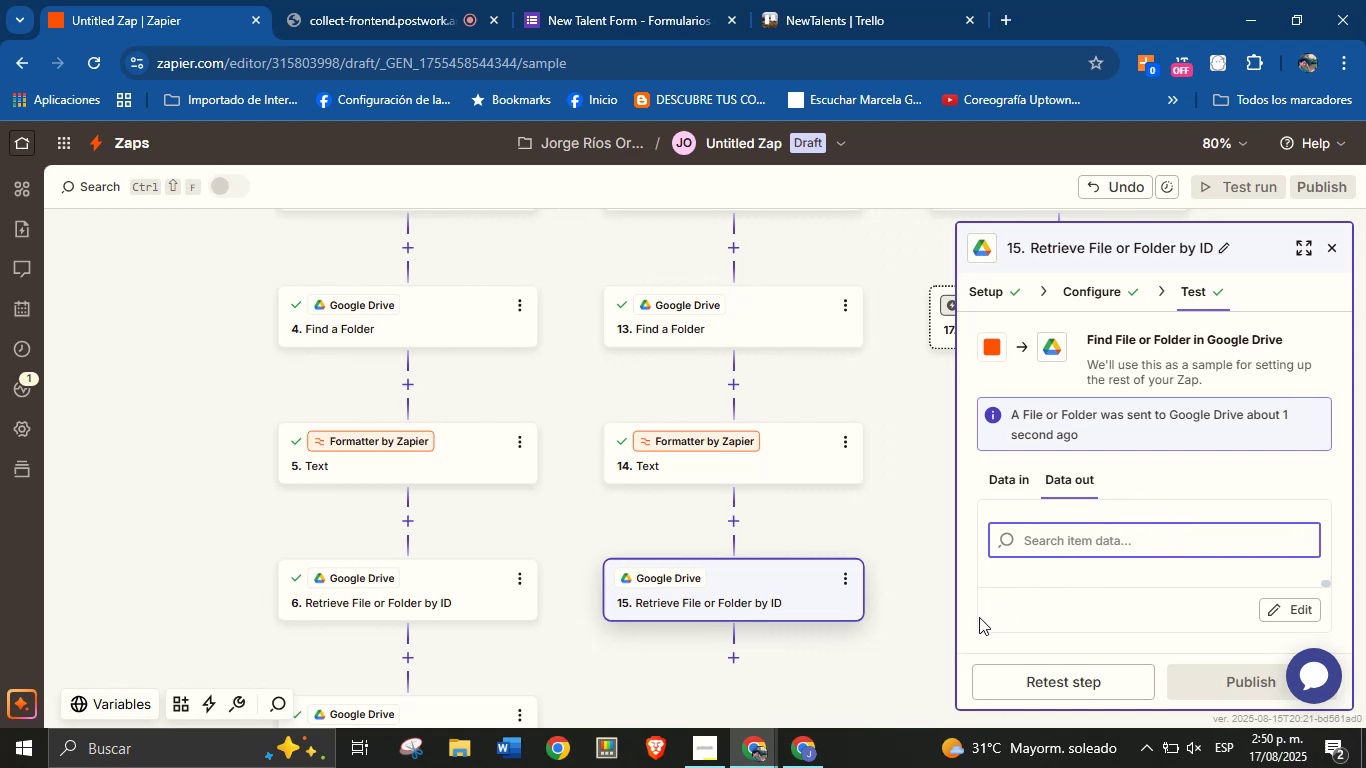 
left_click_drag(start_coordinate=[917, 649], to_coordinate=[900, 593])
 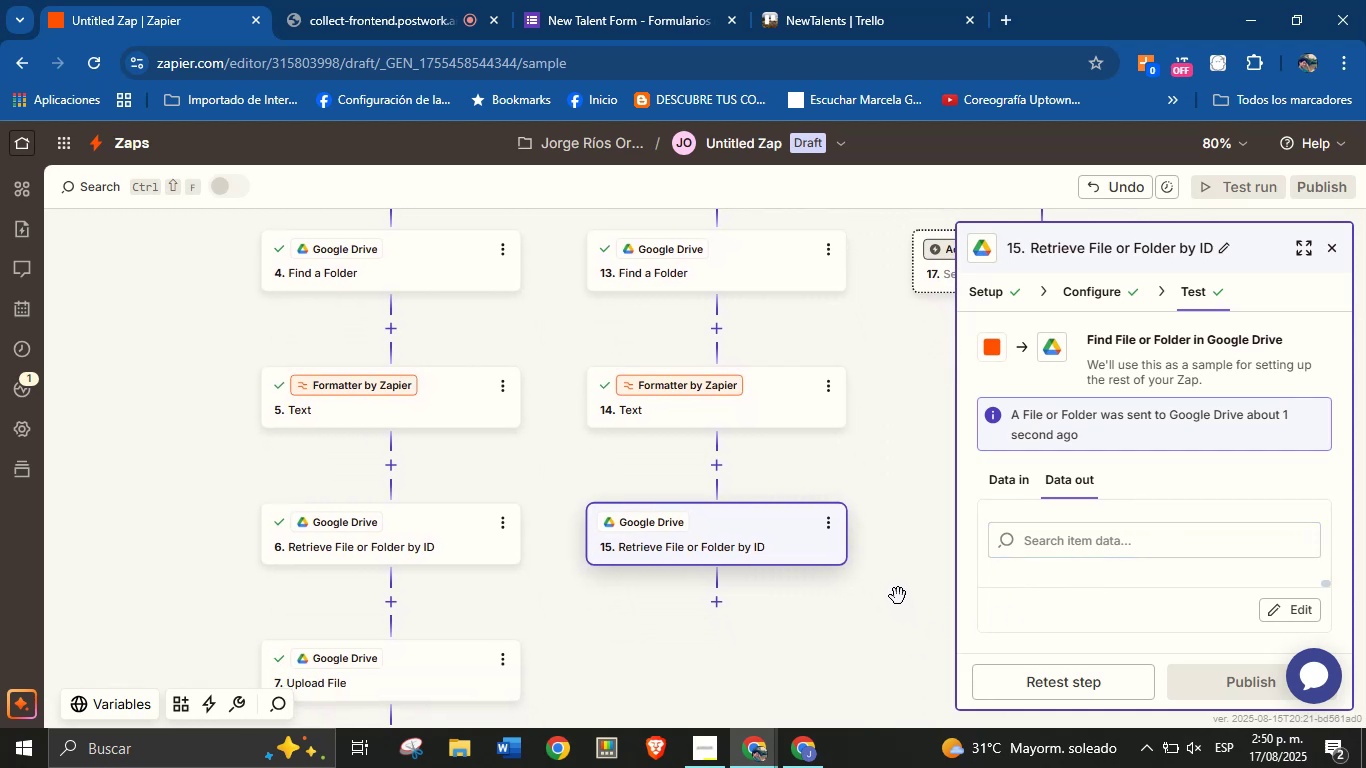 
left_click_drag(start_coordinate=[884, 621], to_coordinate=[873, 555])
 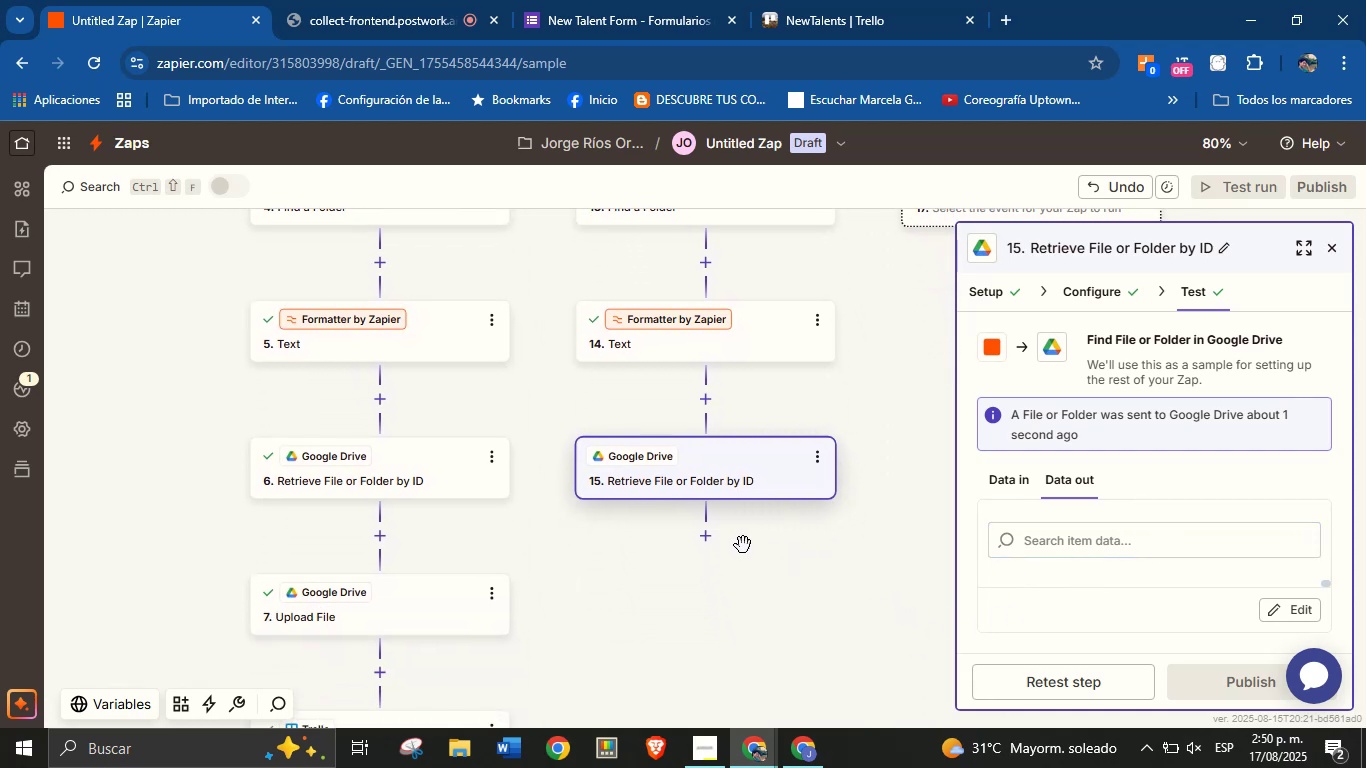 
left_click([716, 541])
 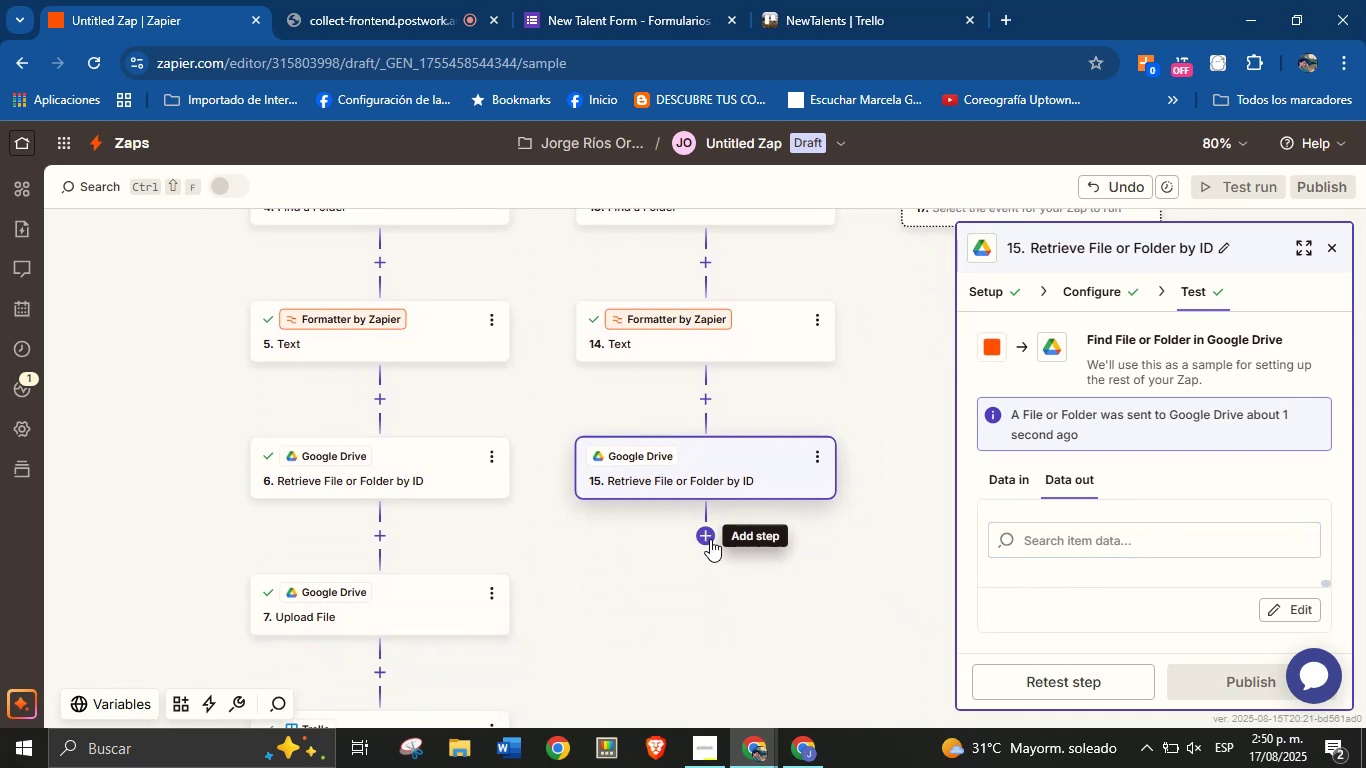 
left_click([710, 537])
 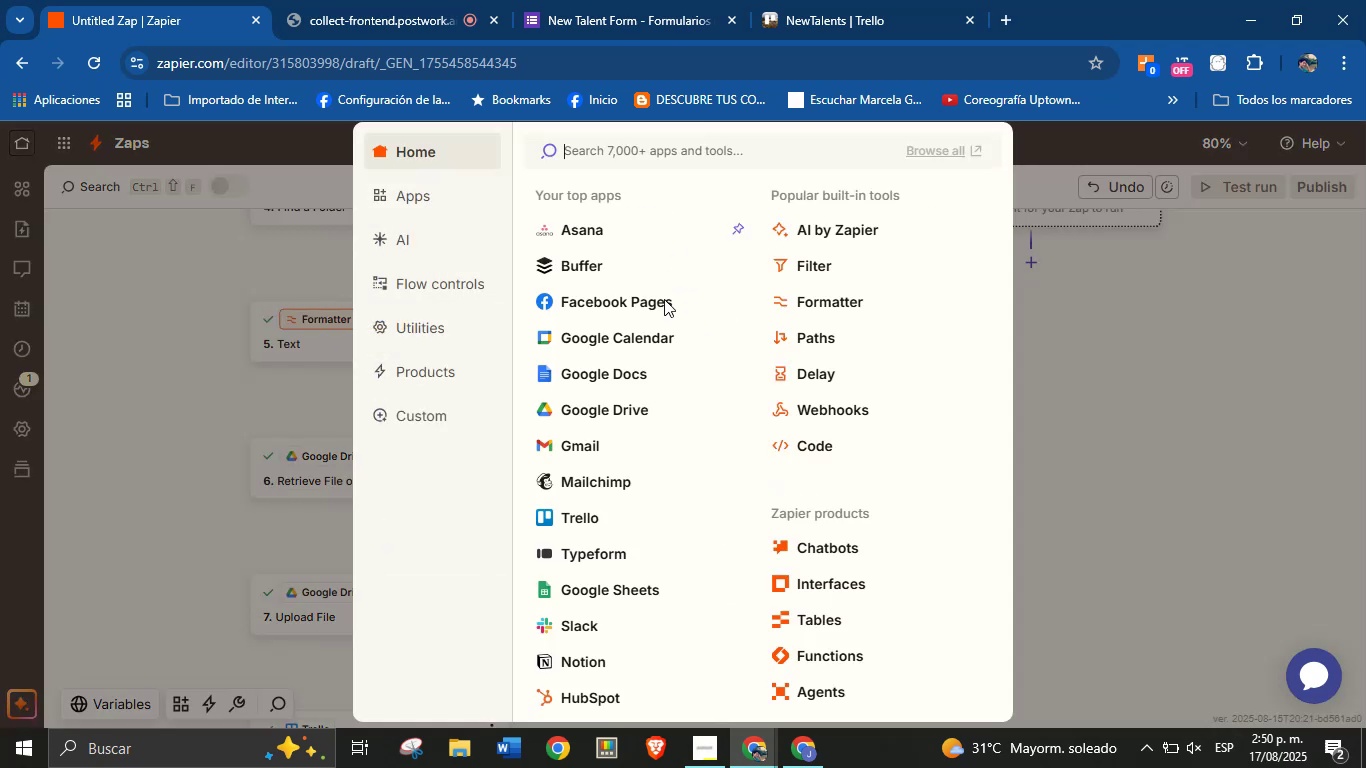 
left_click([607, 404])
 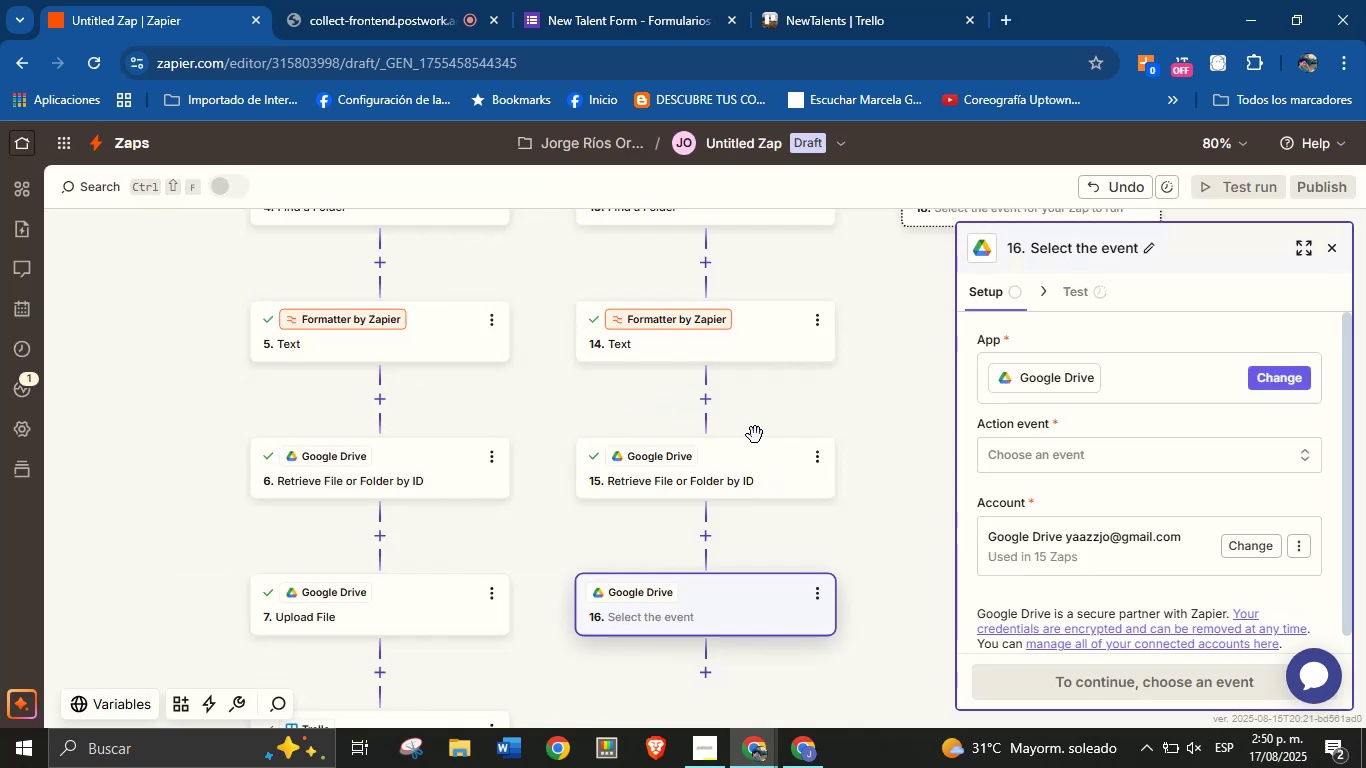 
mouse_move([995, 425])
 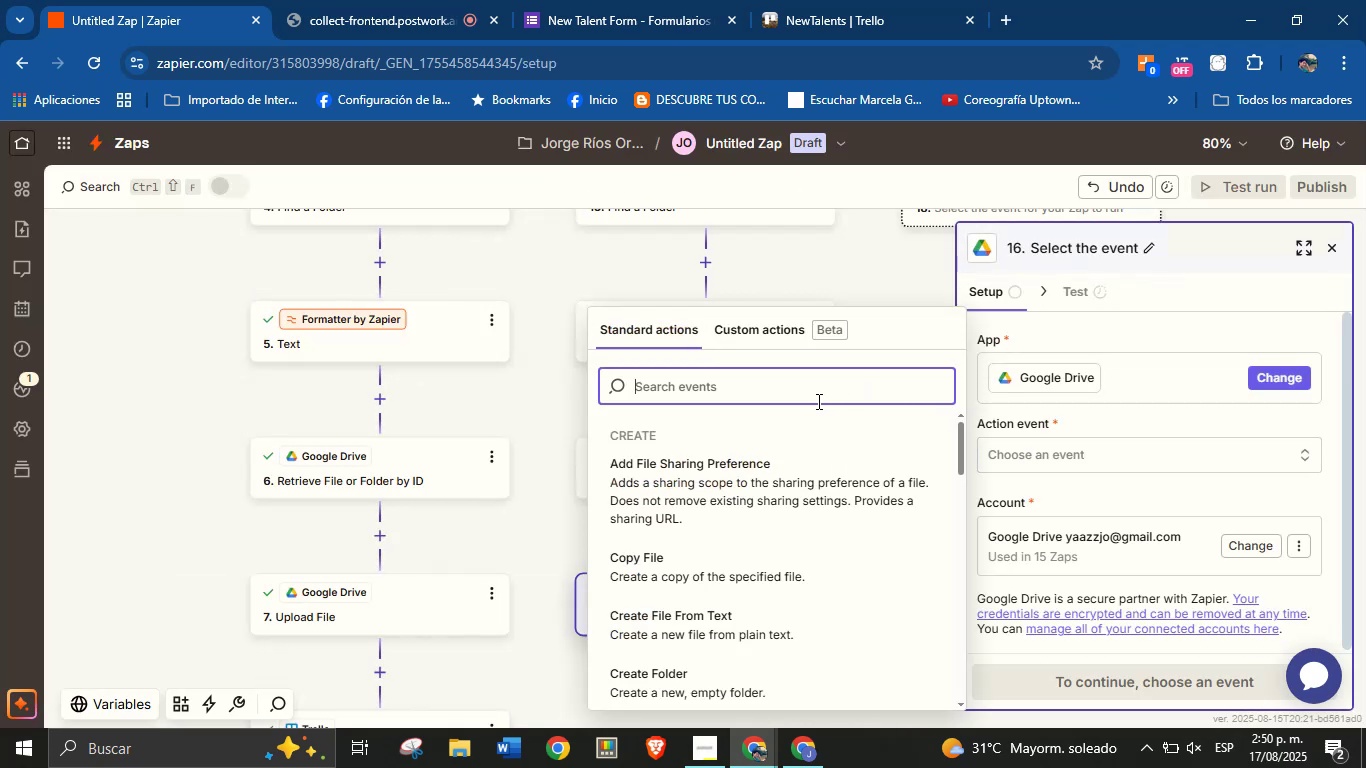 
type(upl)
 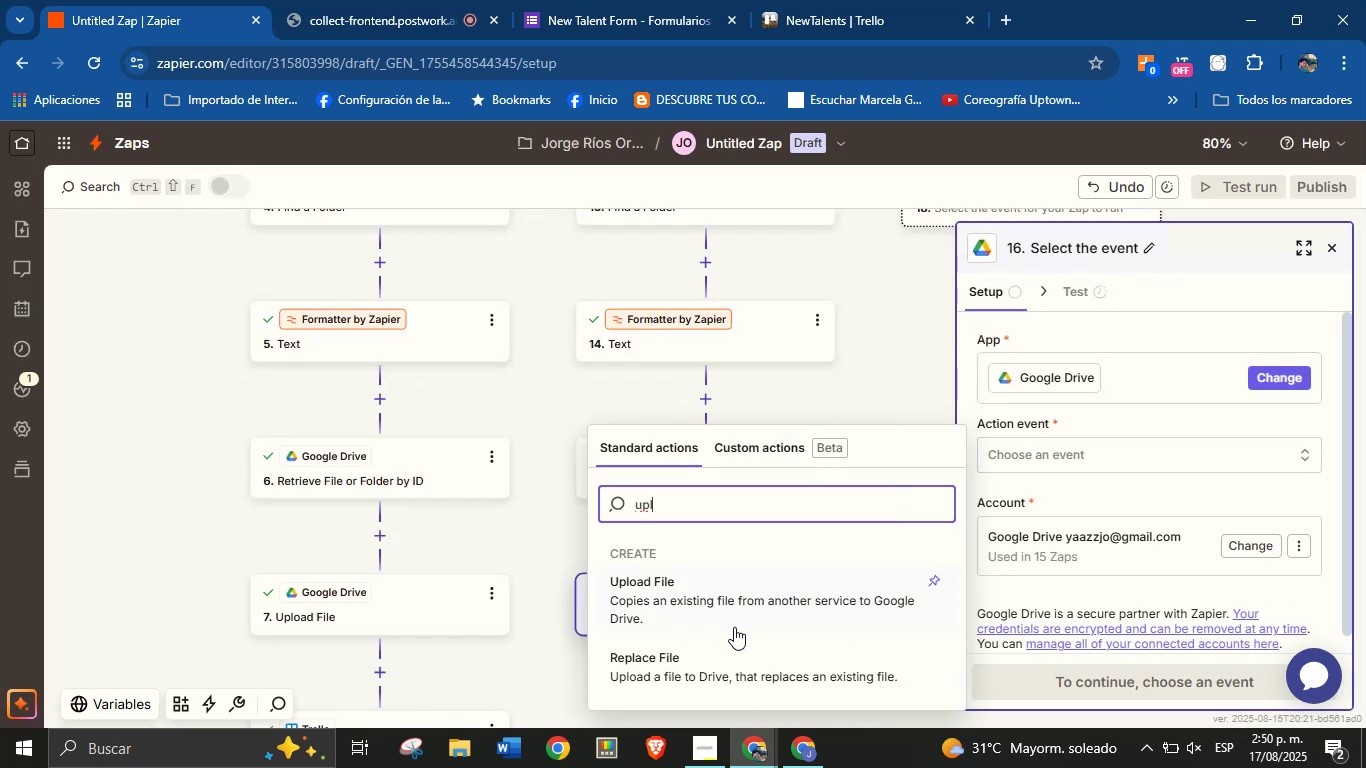 
scroll: coordinate [729, 634], scroll_direction: down, amount: 1.0
 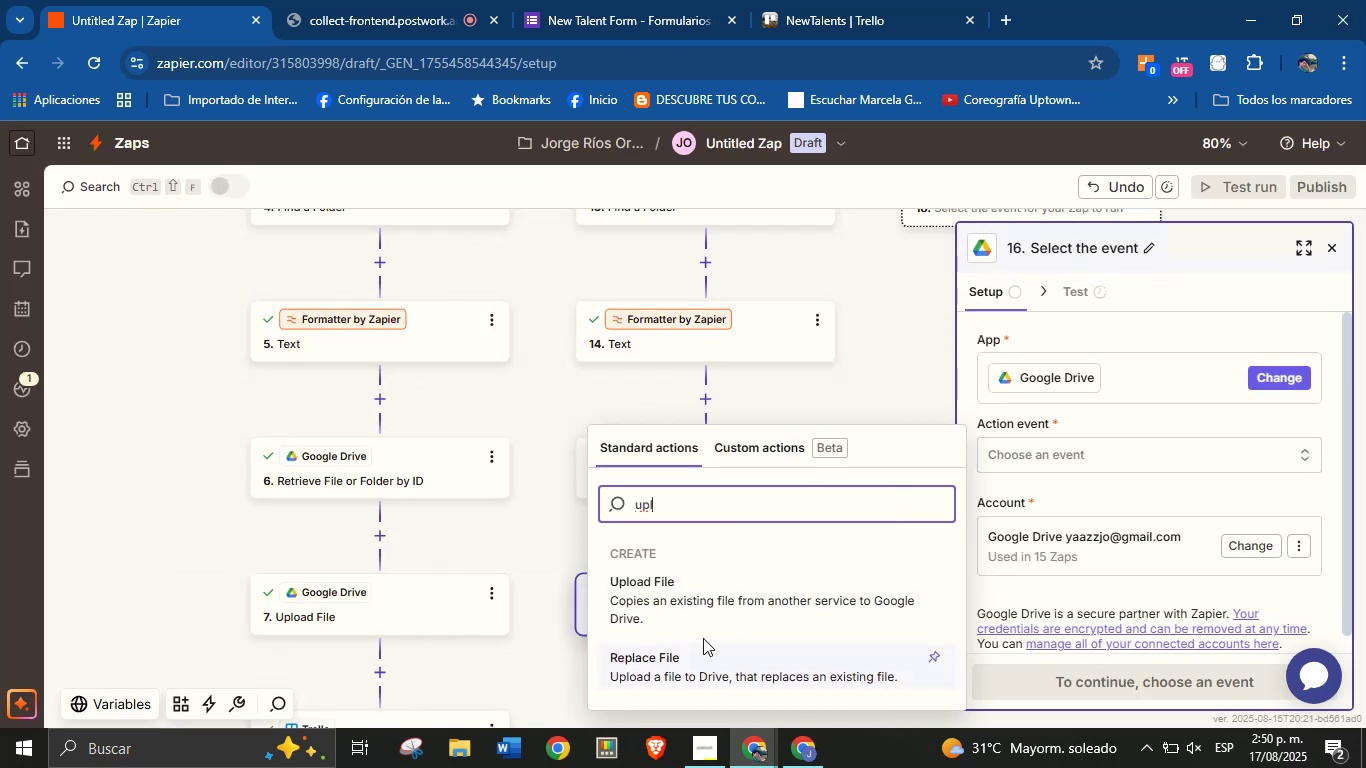 
left_click([700, 610])
 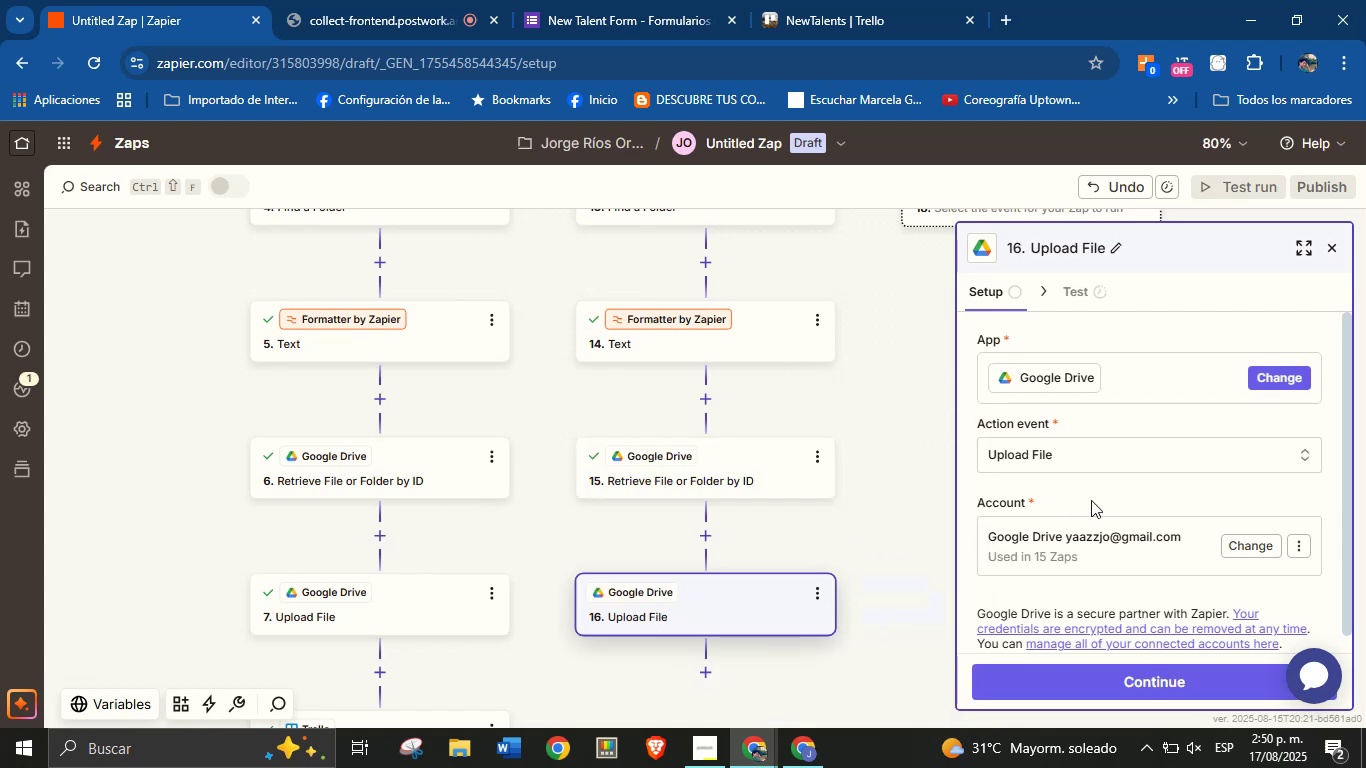 
scroll: coordinate [1099, 497], scroll_direction: down, amount: 2.0
 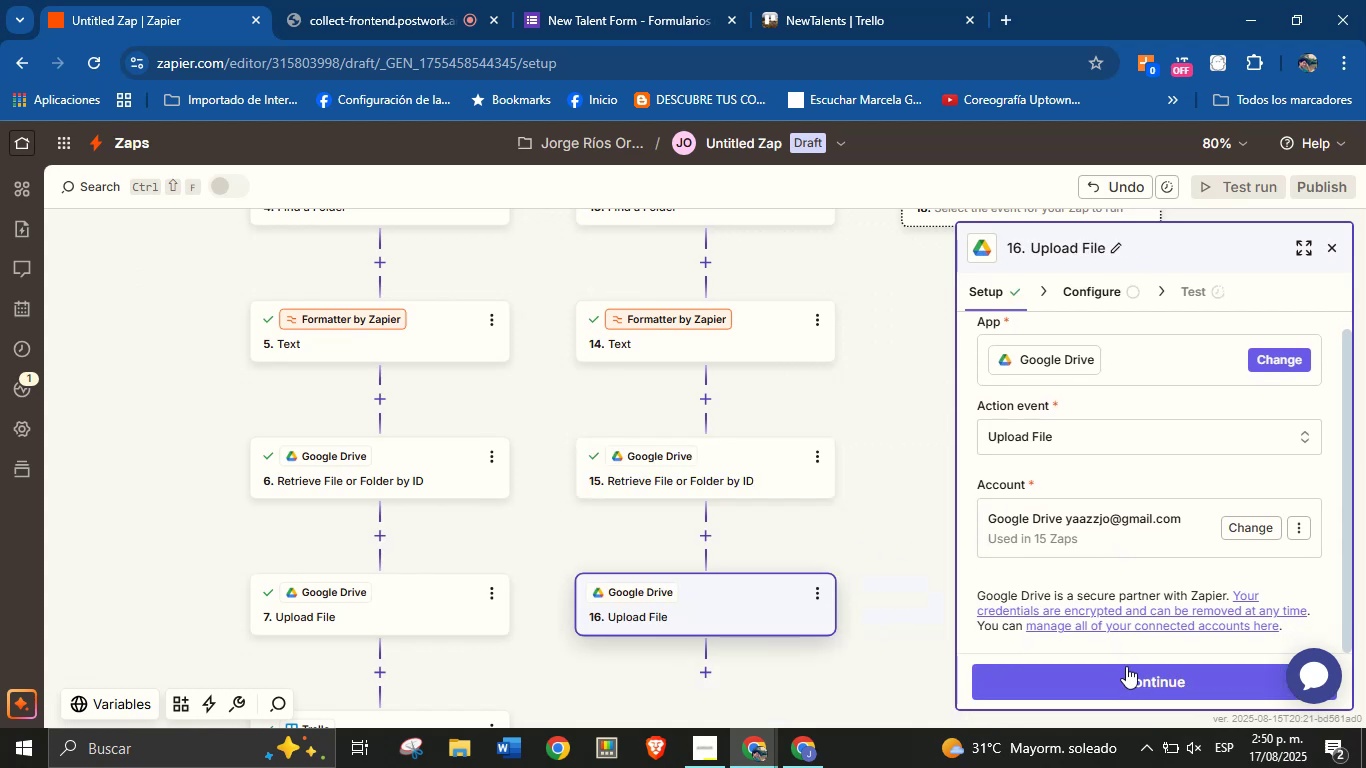 
left_click([1127, 671])
 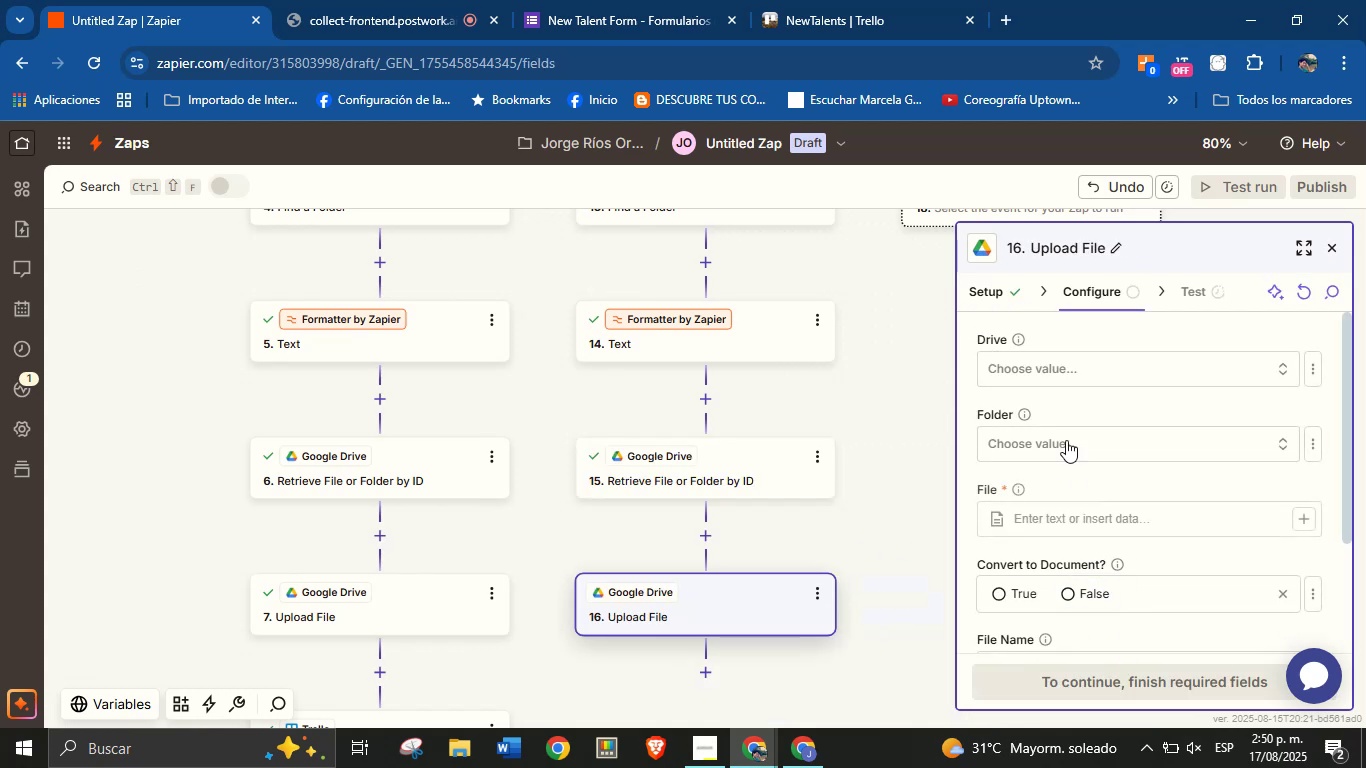 
left_click([1059, 374])
 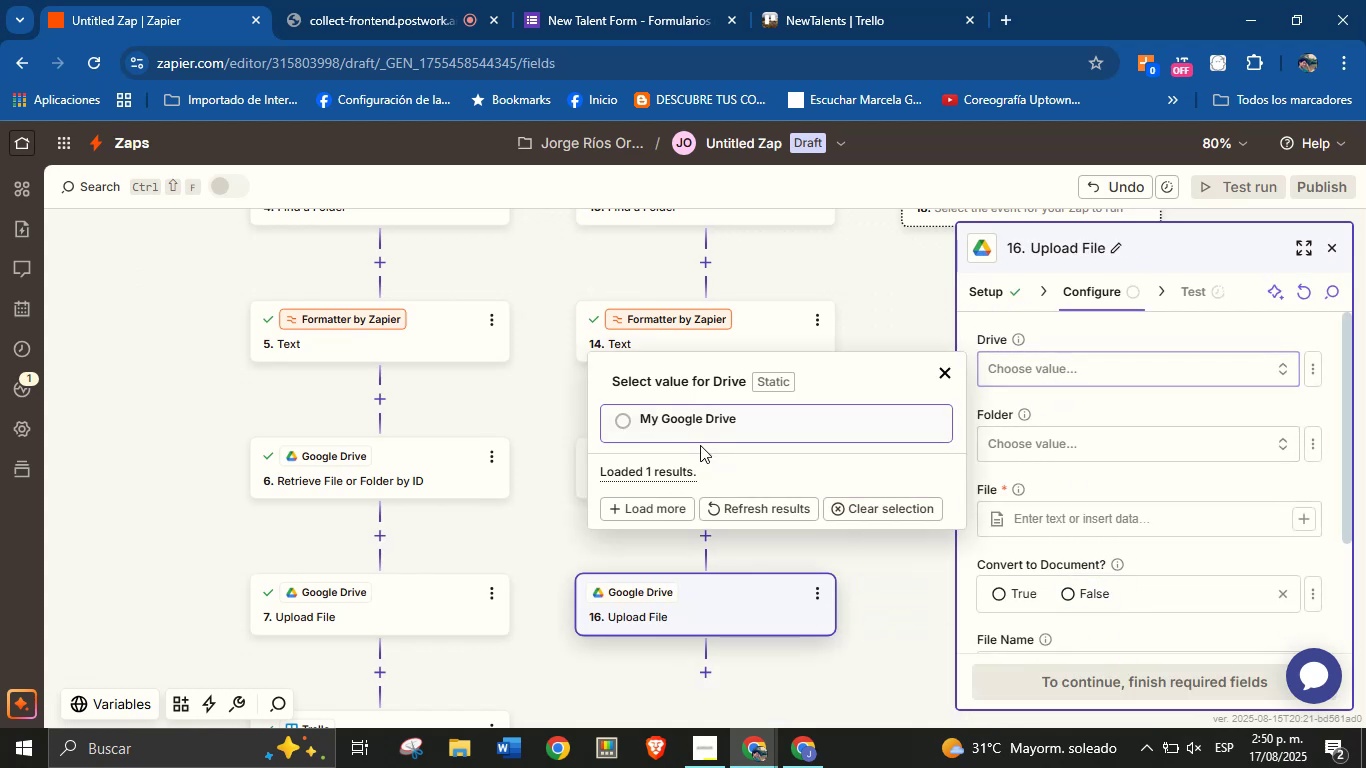 
left_click([713, 430])
 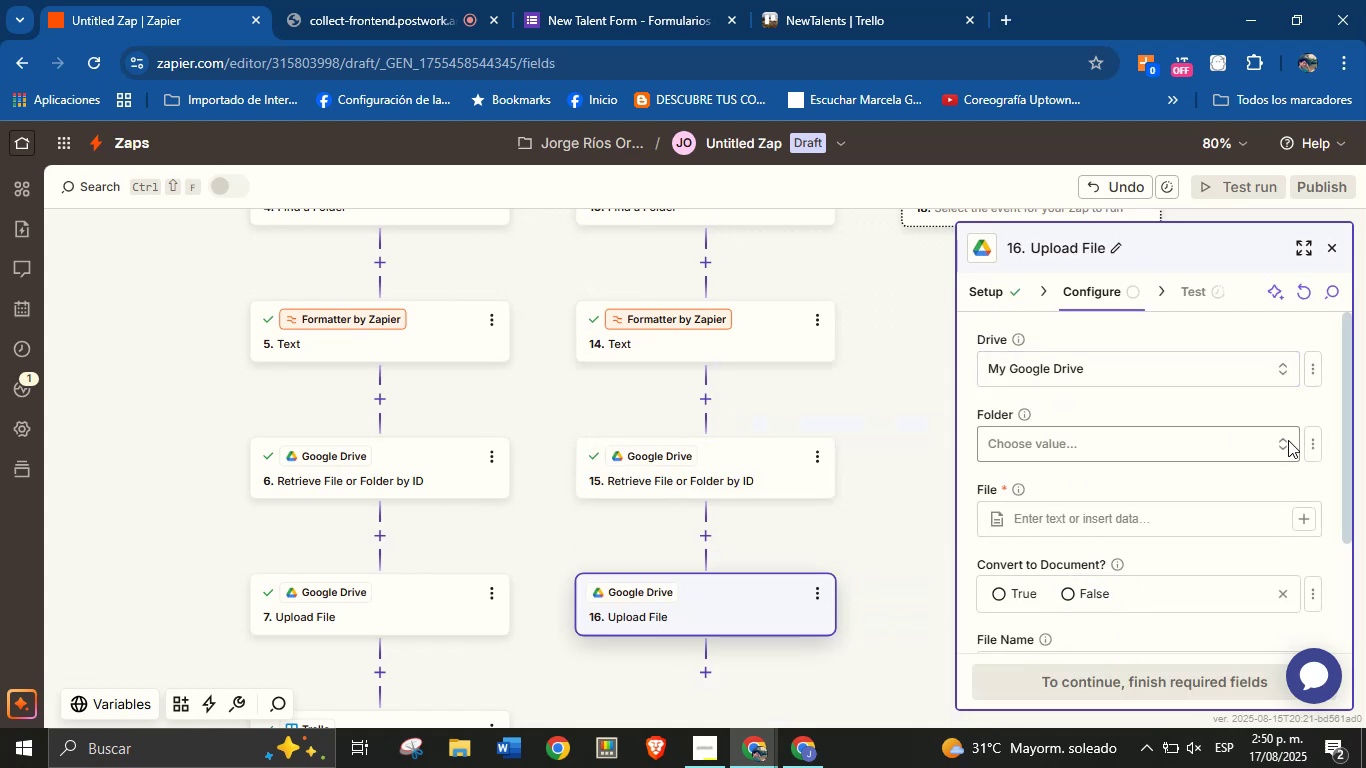 
left_click([1306, 448])
 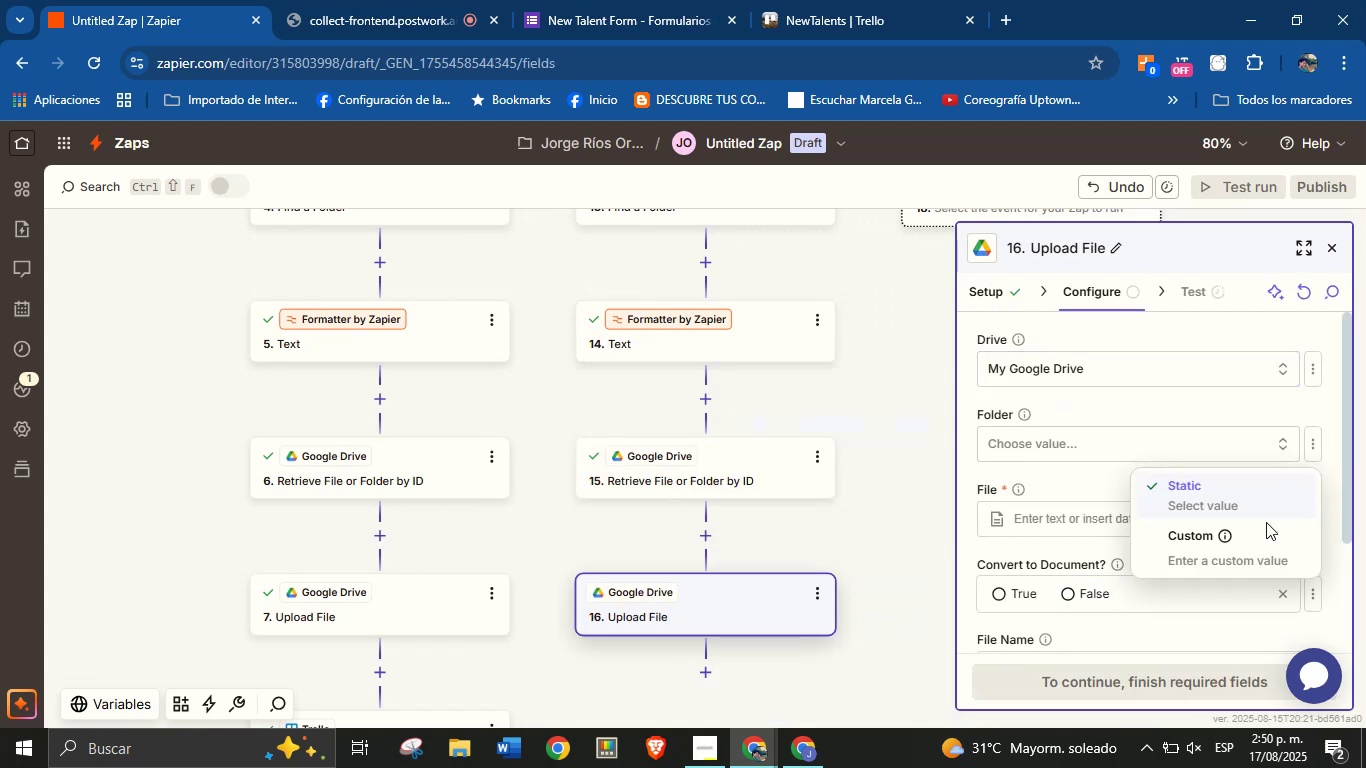 
left_click([1266, 542])
 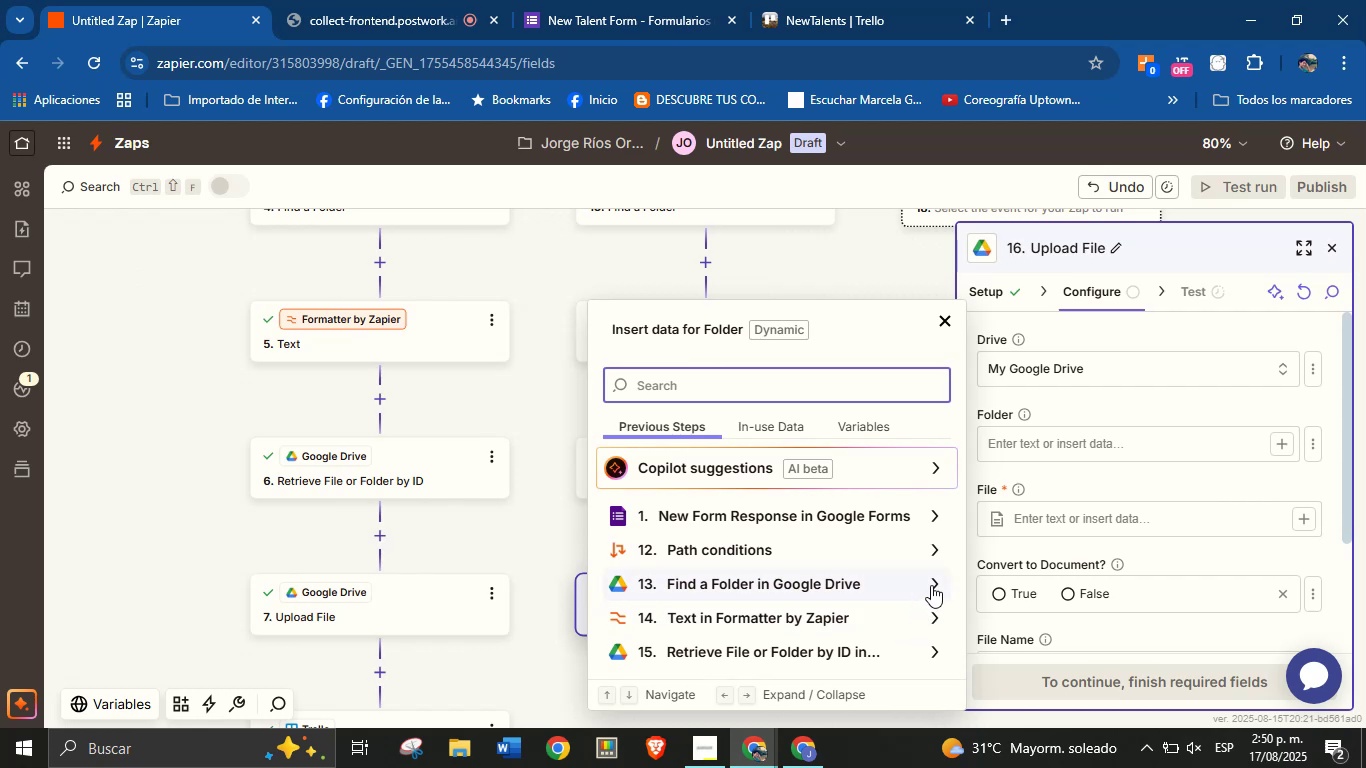 
left_click([931, 585])
 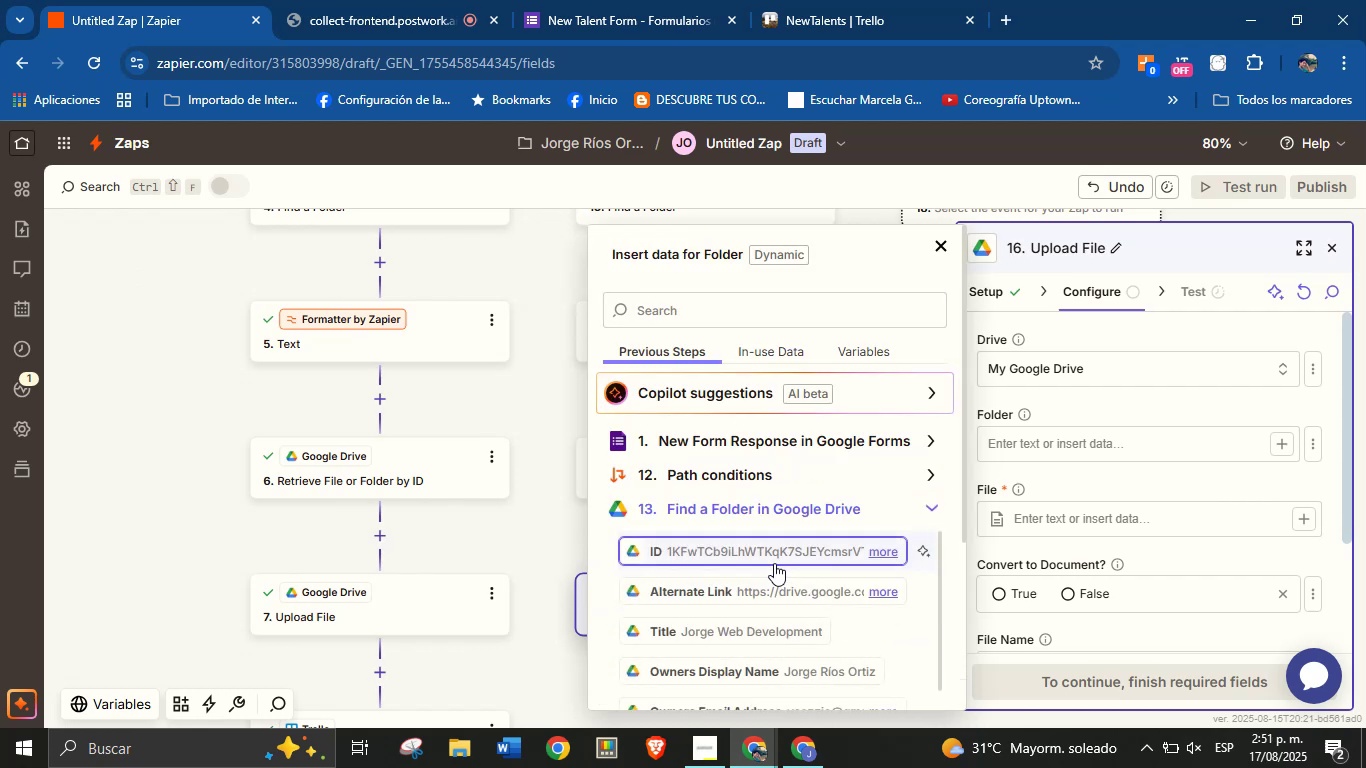 
left_click([778, 552])
 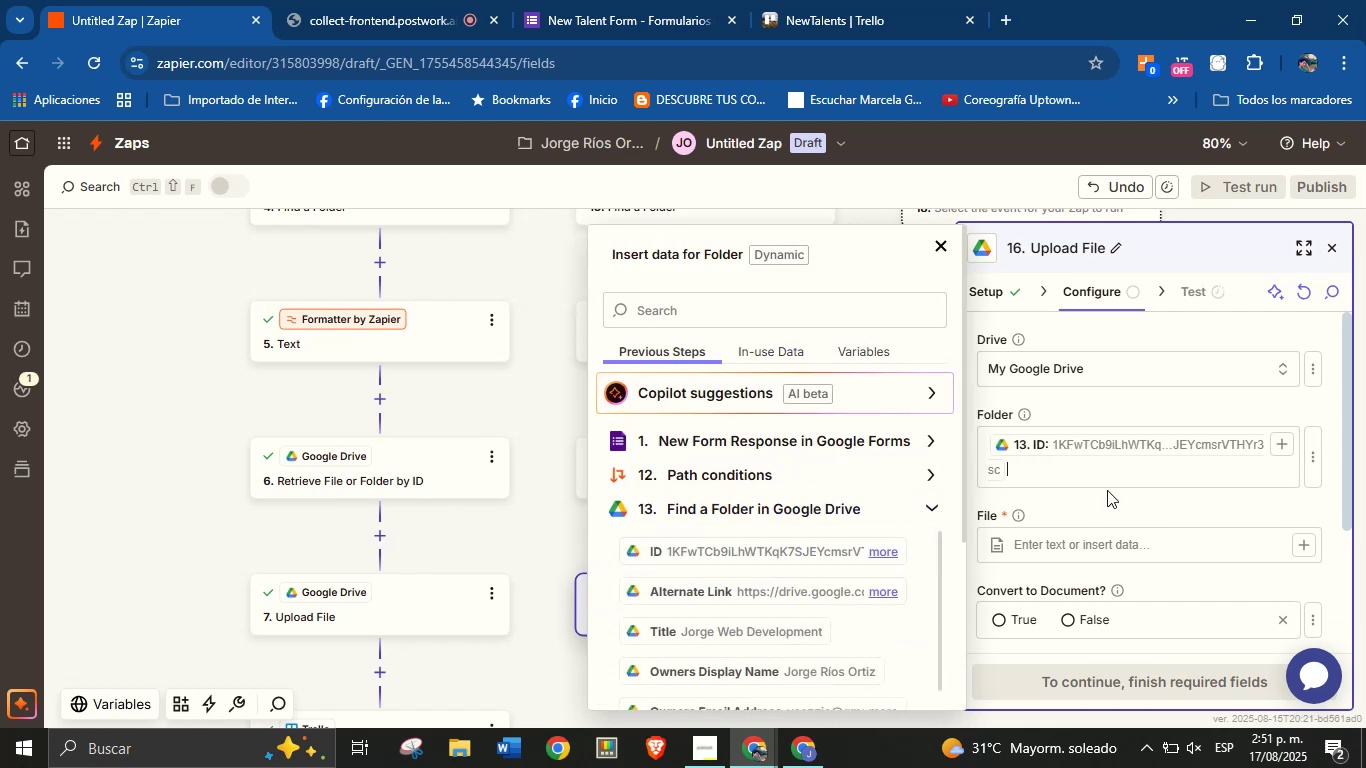 
left_click([1109, 497])
 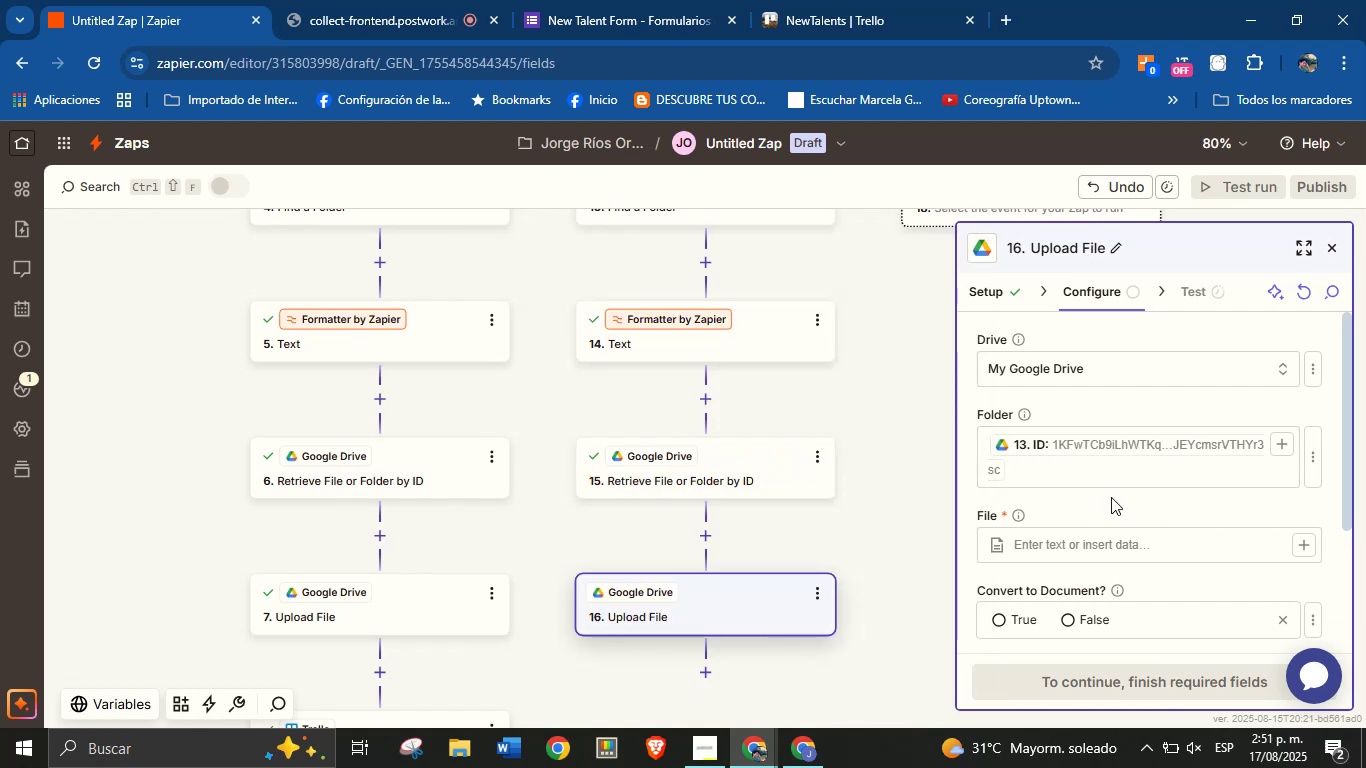 
scroll: coordinate [1193, 487], scroll_direction: down, amount: 1.0
 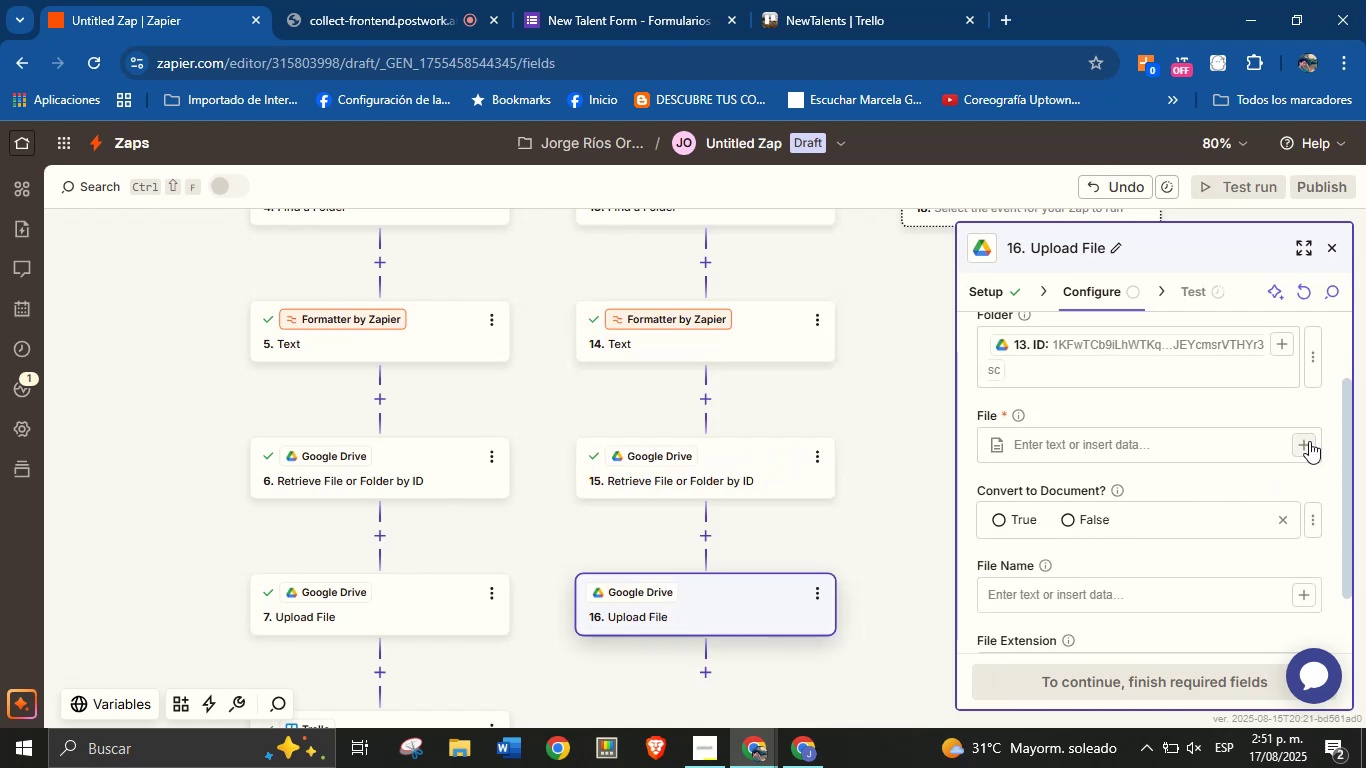 
left_click([1308, 441])
 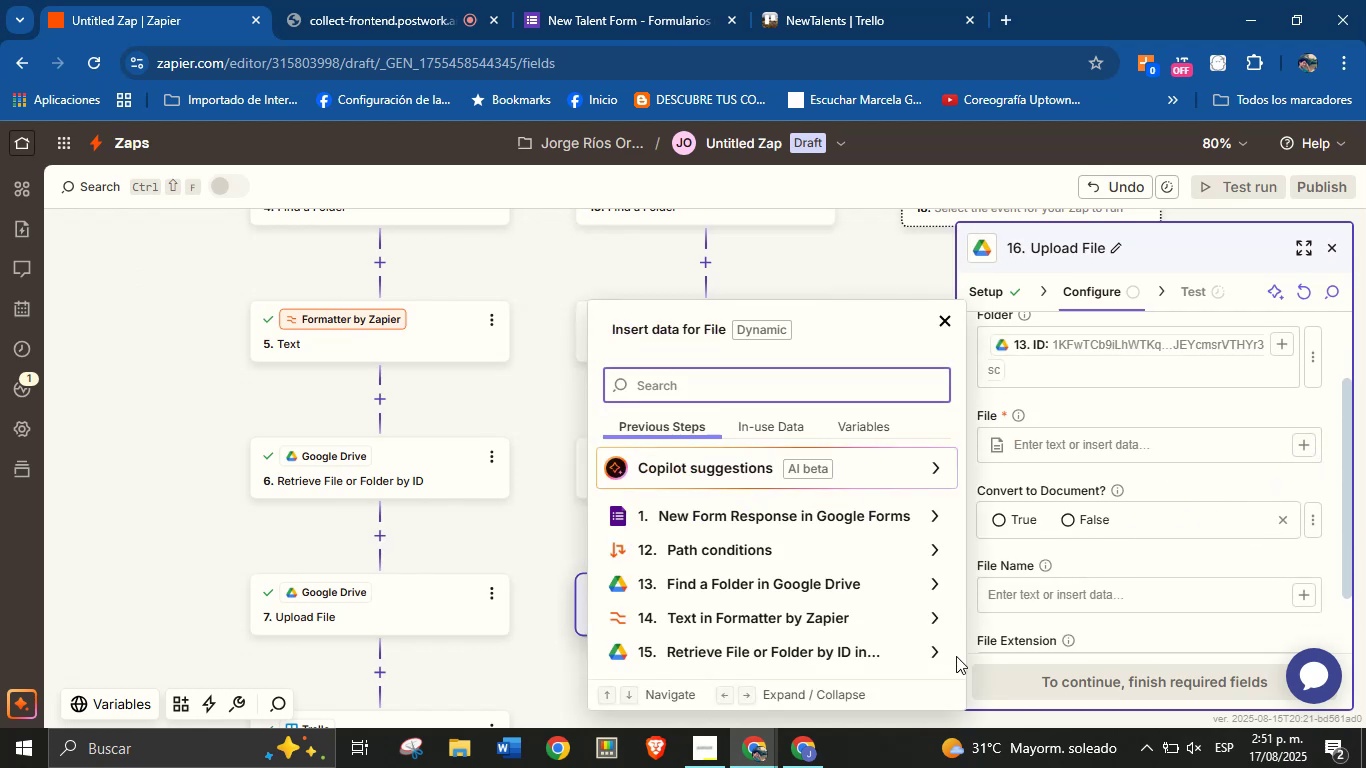 
left_click([939, 651])
 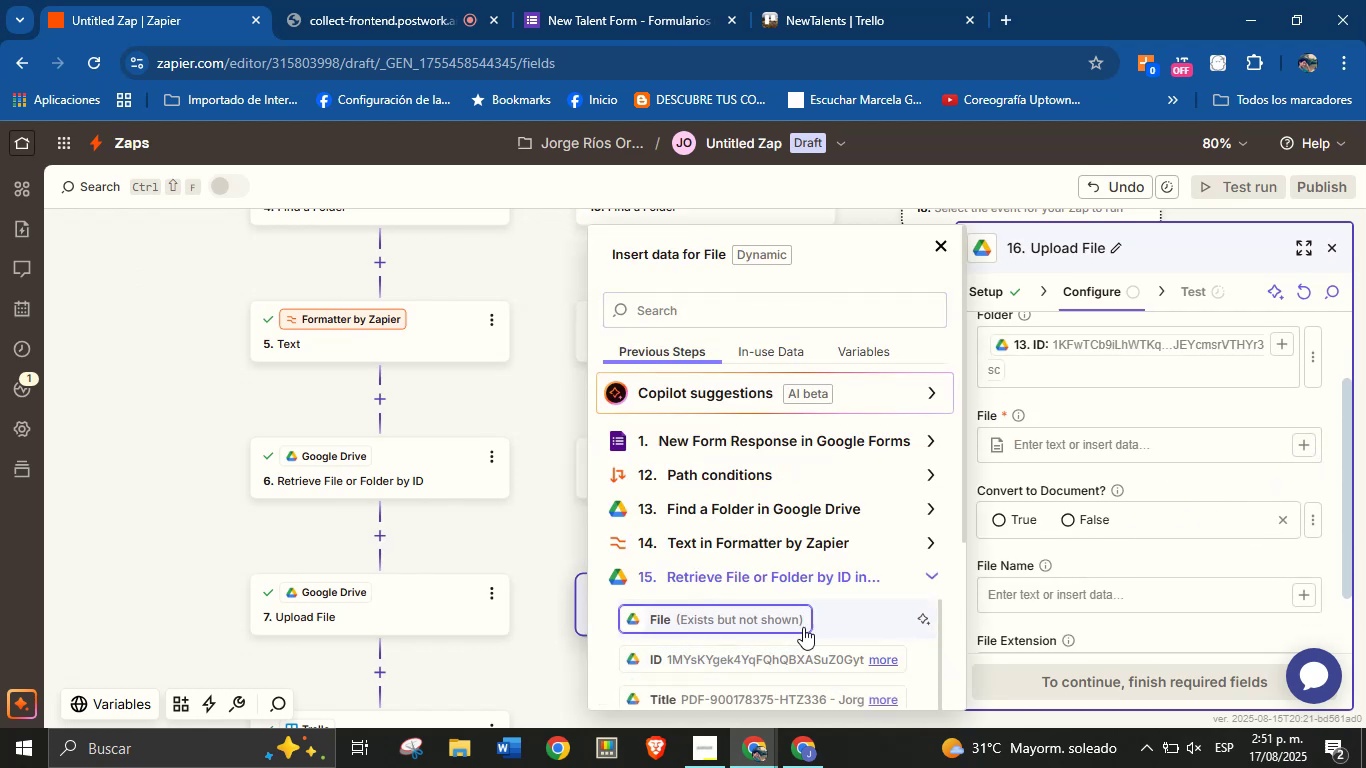 
left_click([787, 622])
 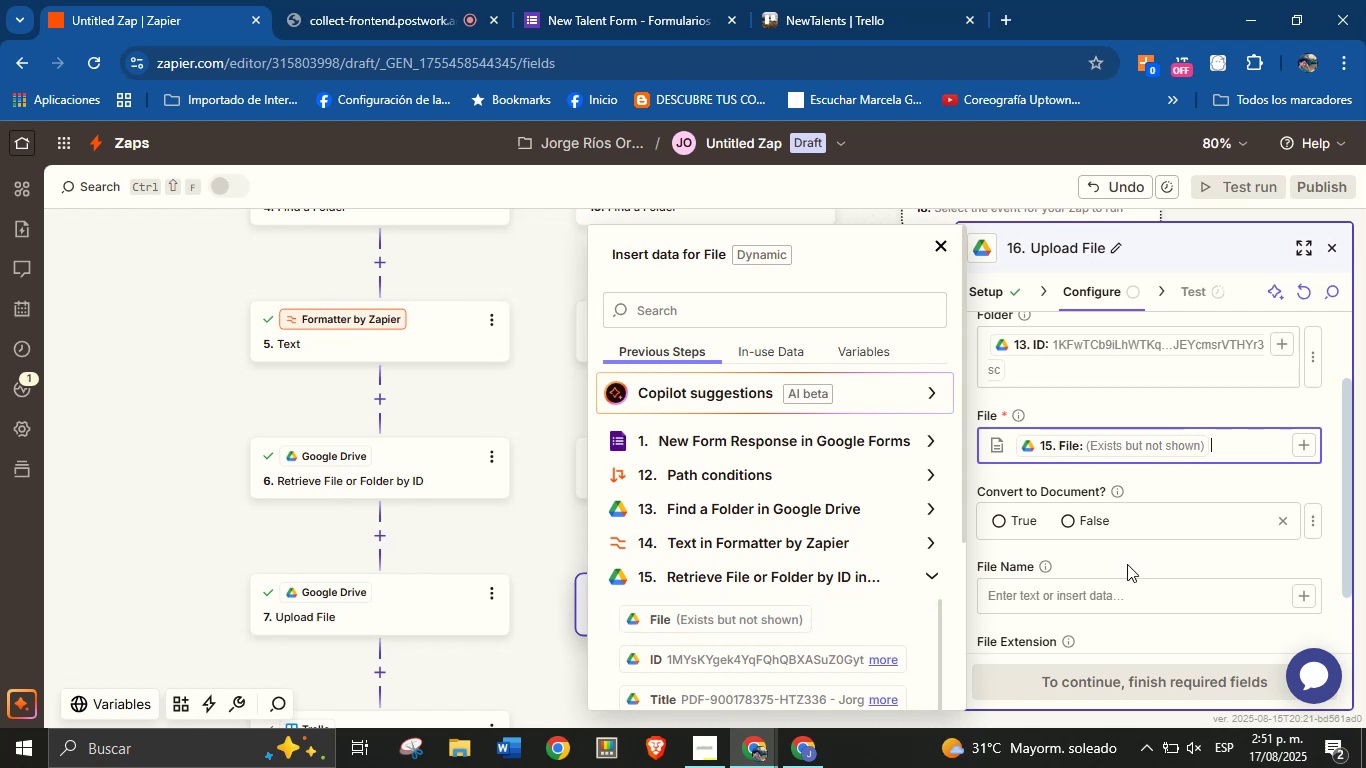 
left_click([1143, 566])
 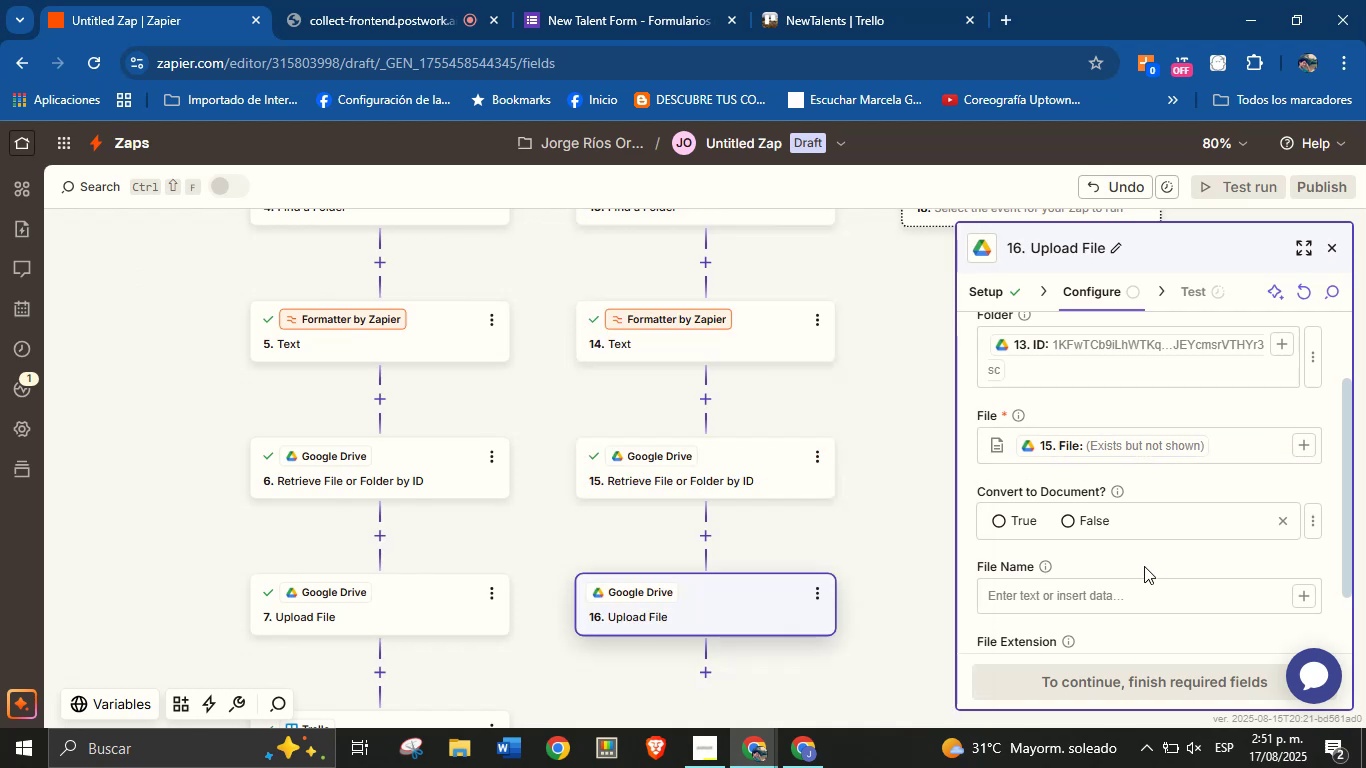 
scroll: coordinate [1143, 546], scroll_direction: down, amount: 3.0
 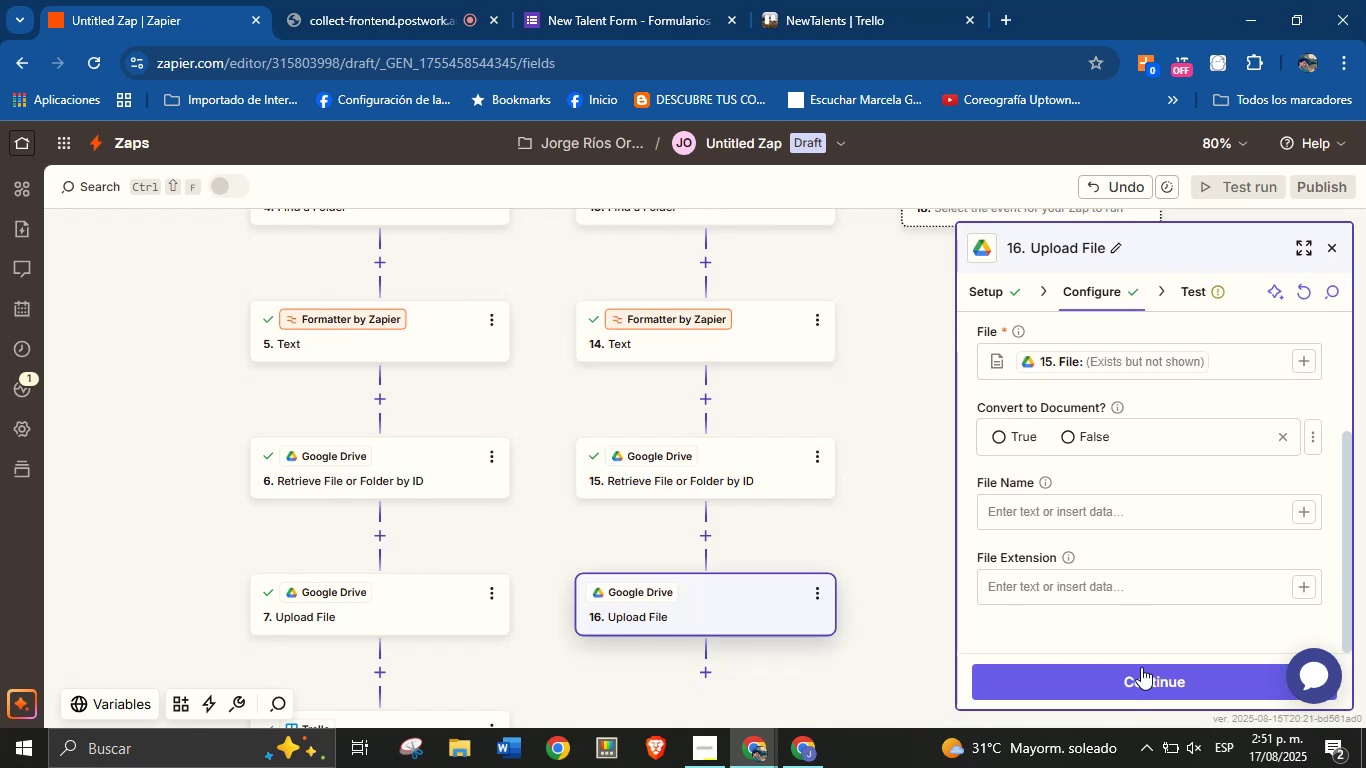 
left_click([1142, 673])
 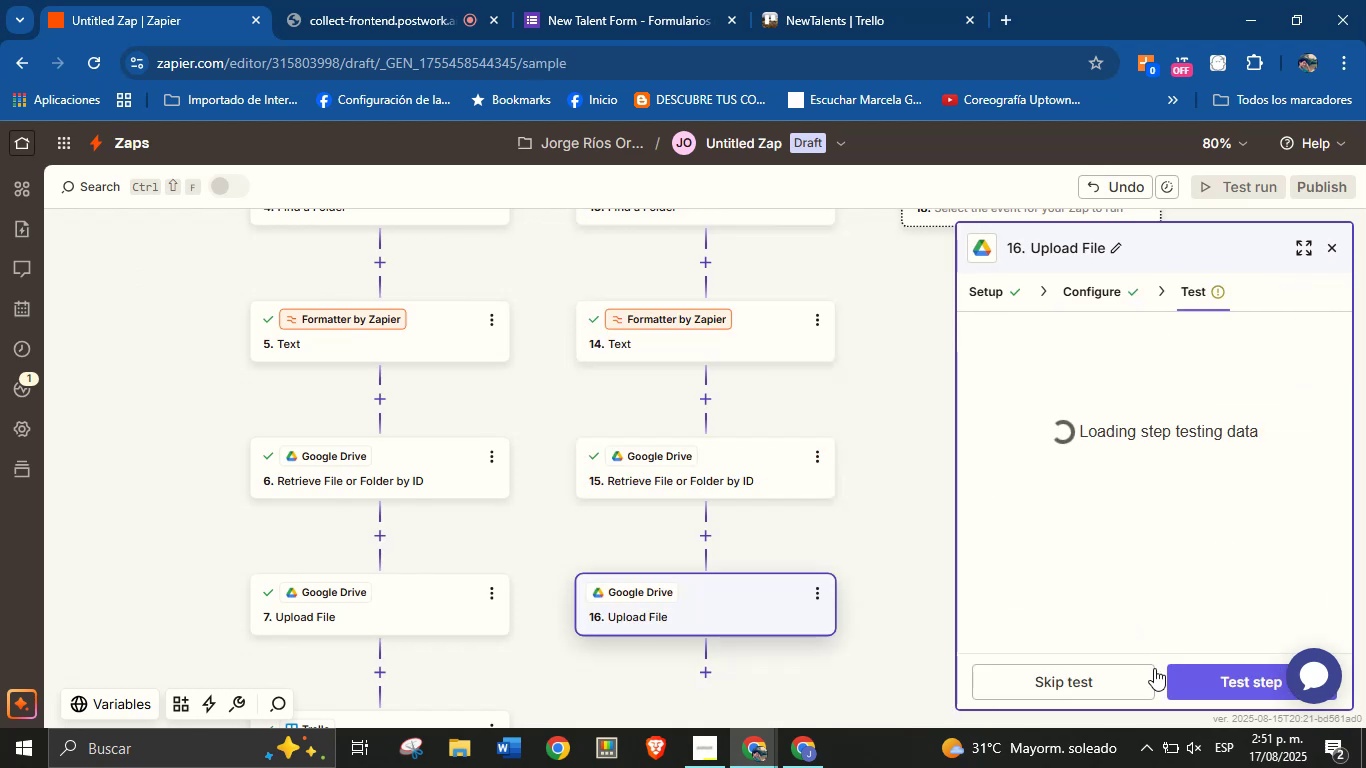 
left_click([1259, 684])
 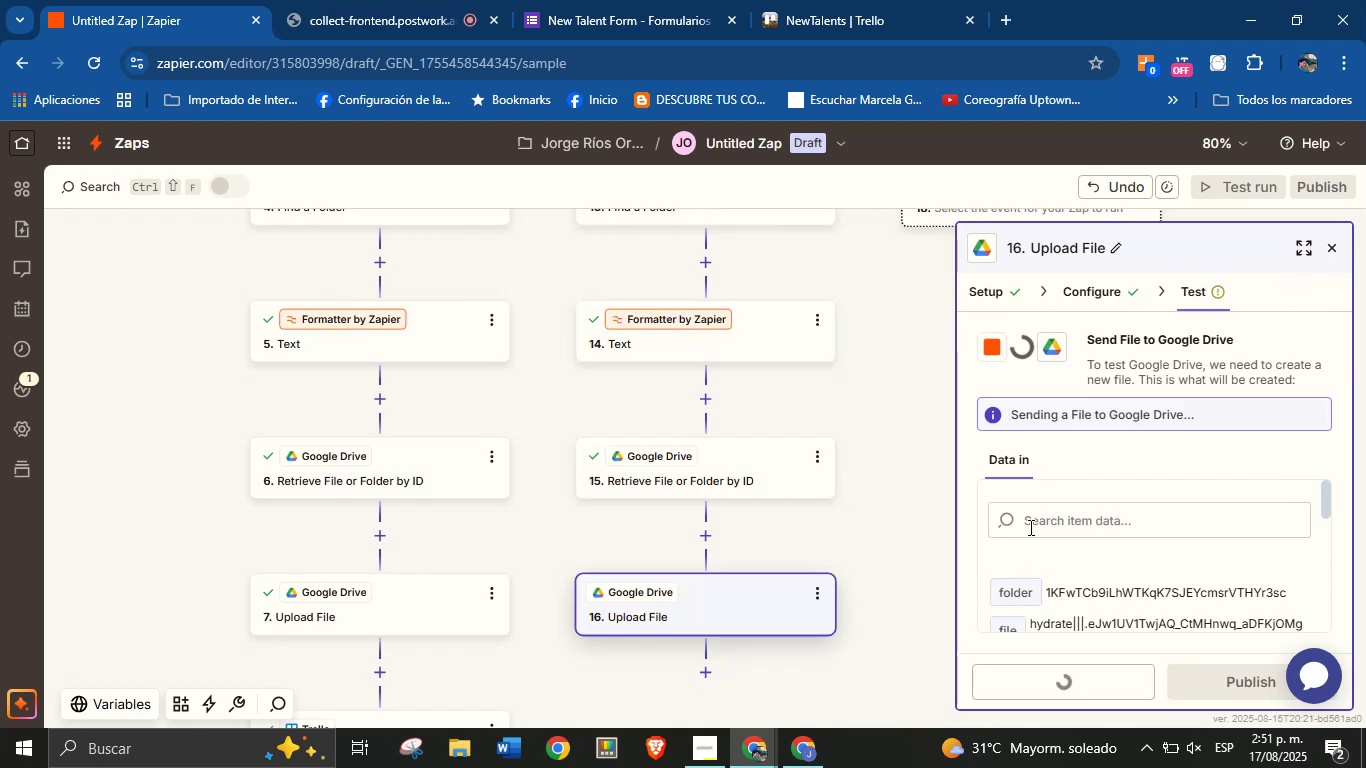 
left_click_drag(start_coordinate=[927, 589], to_coordinate=[932, 515])
 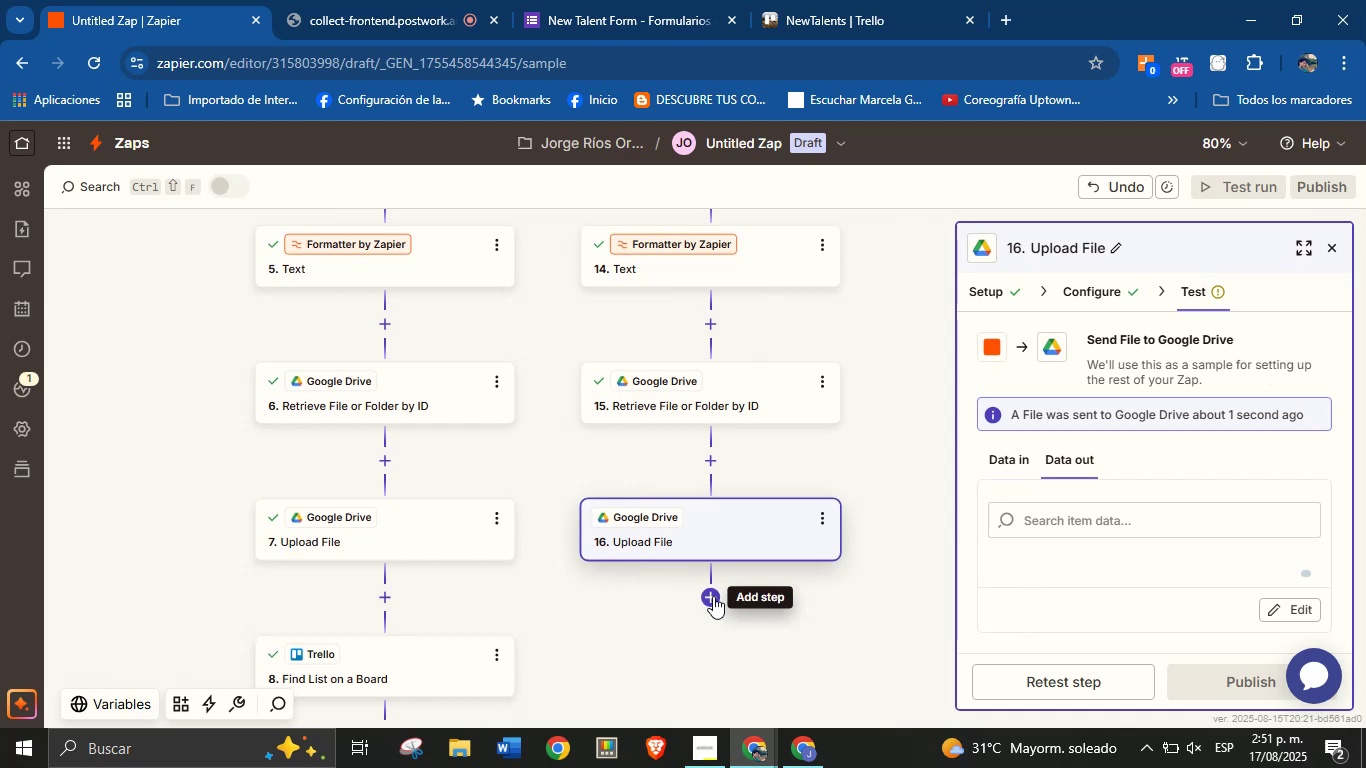 
left_click([713, 596])
 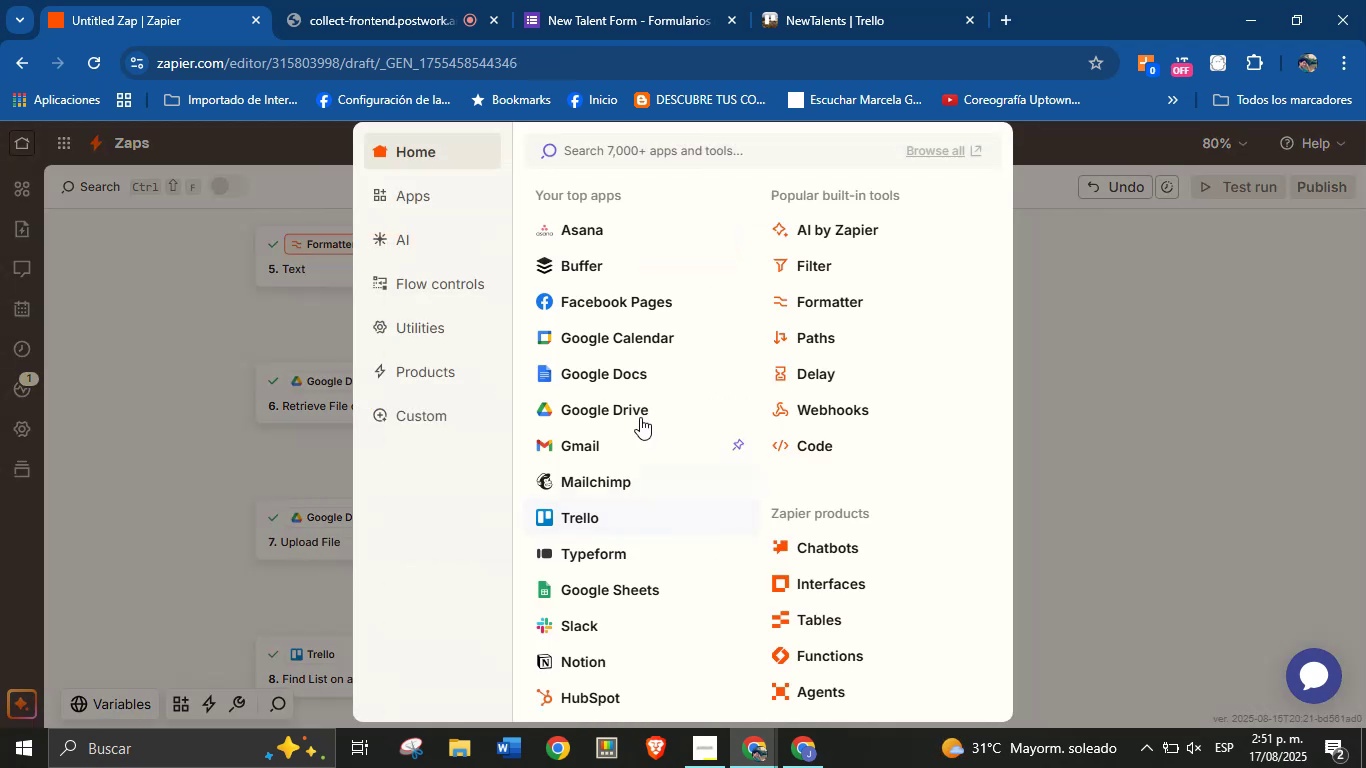 
left_click([587, 503])
 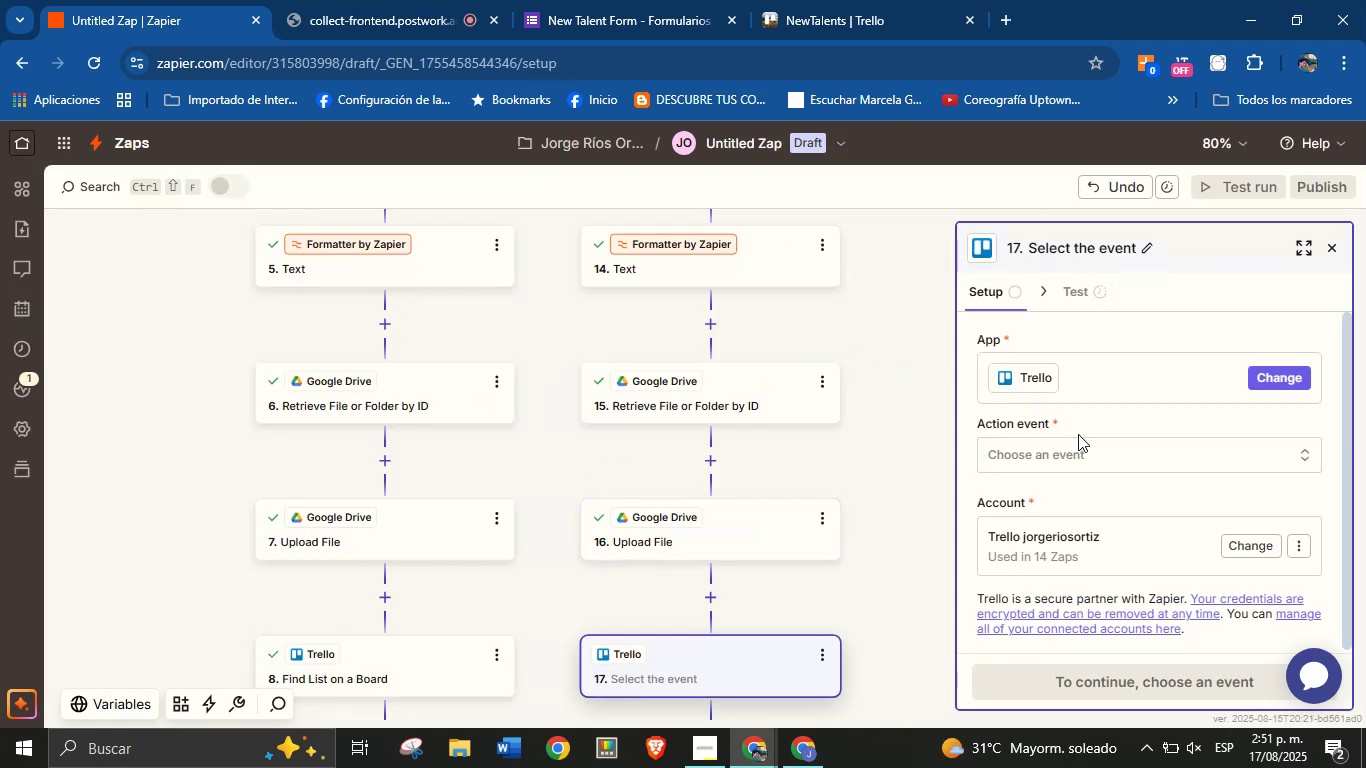 
double_click([1079, 441])
 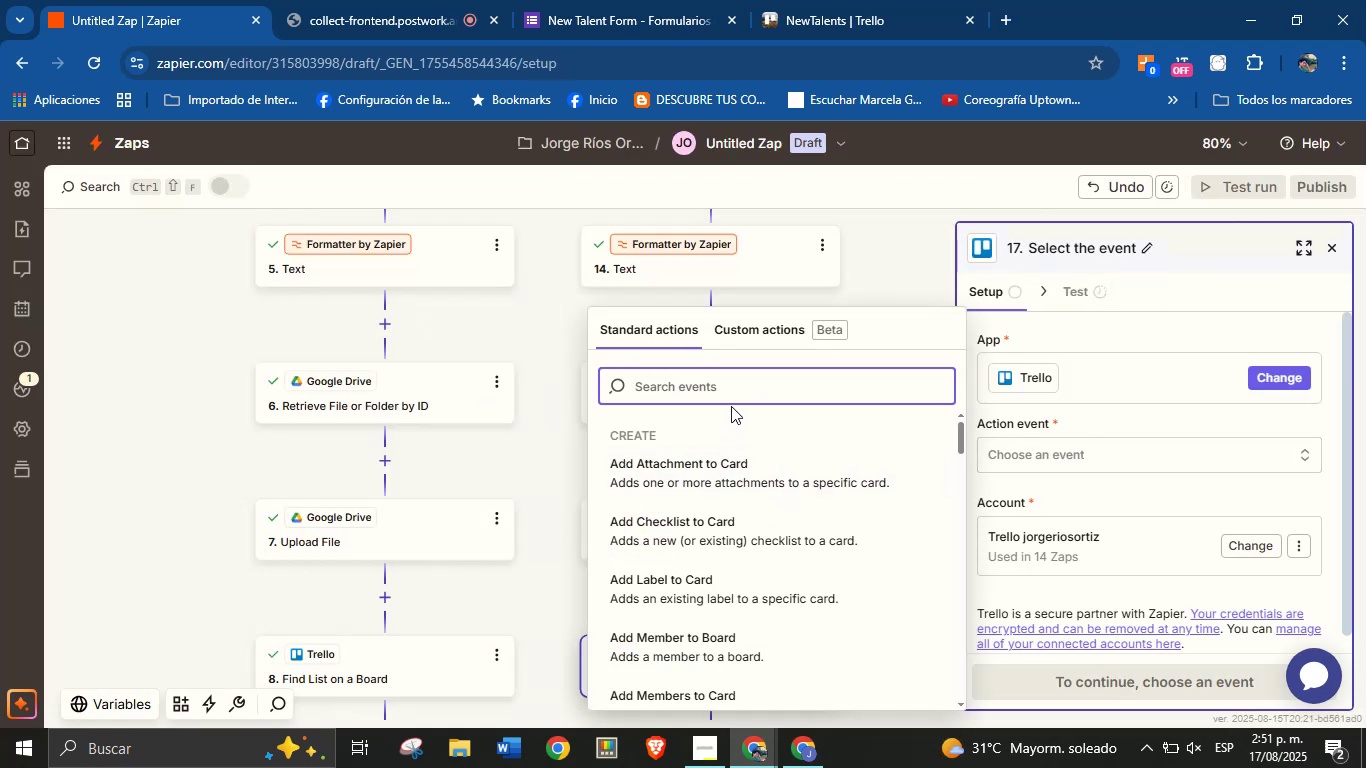 
type(list)
 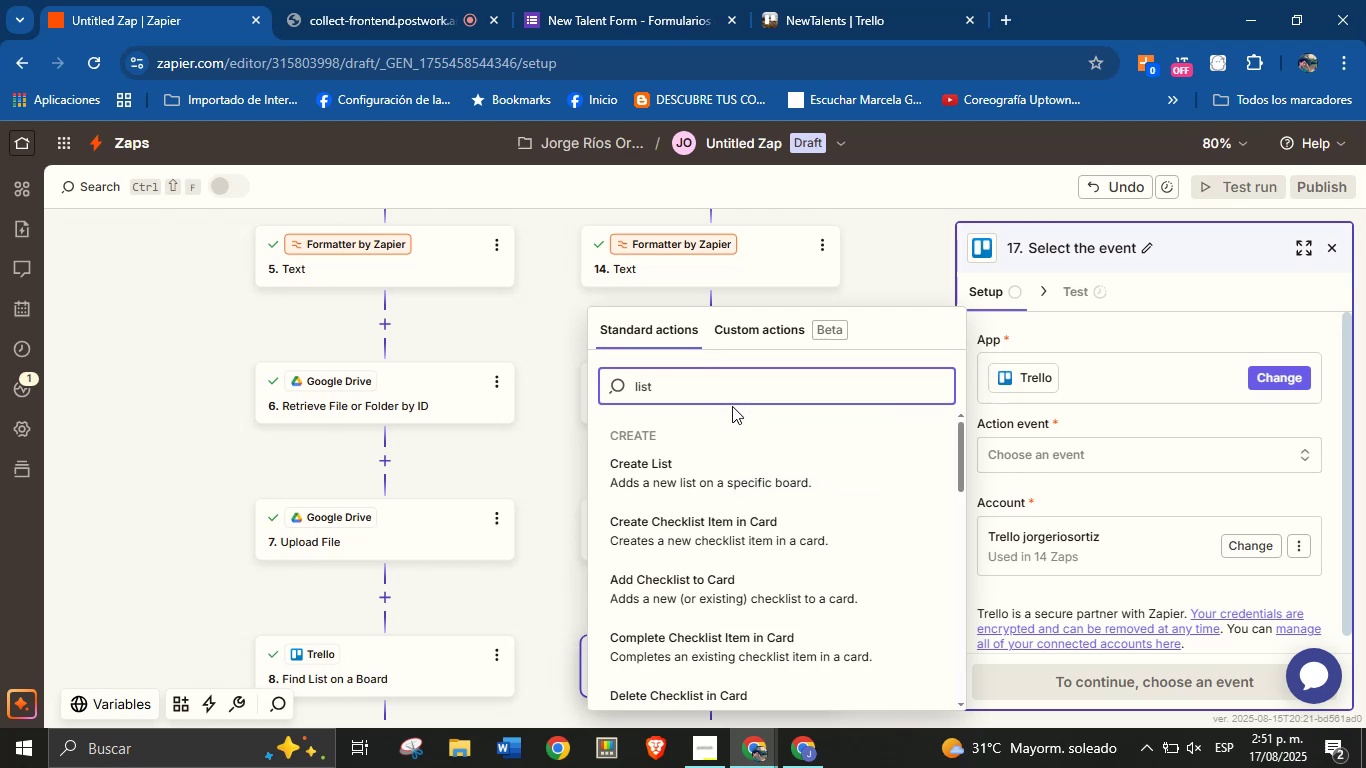 
scroll: coordinate [746, 574], scroll_direction: down, amount: 6.0
 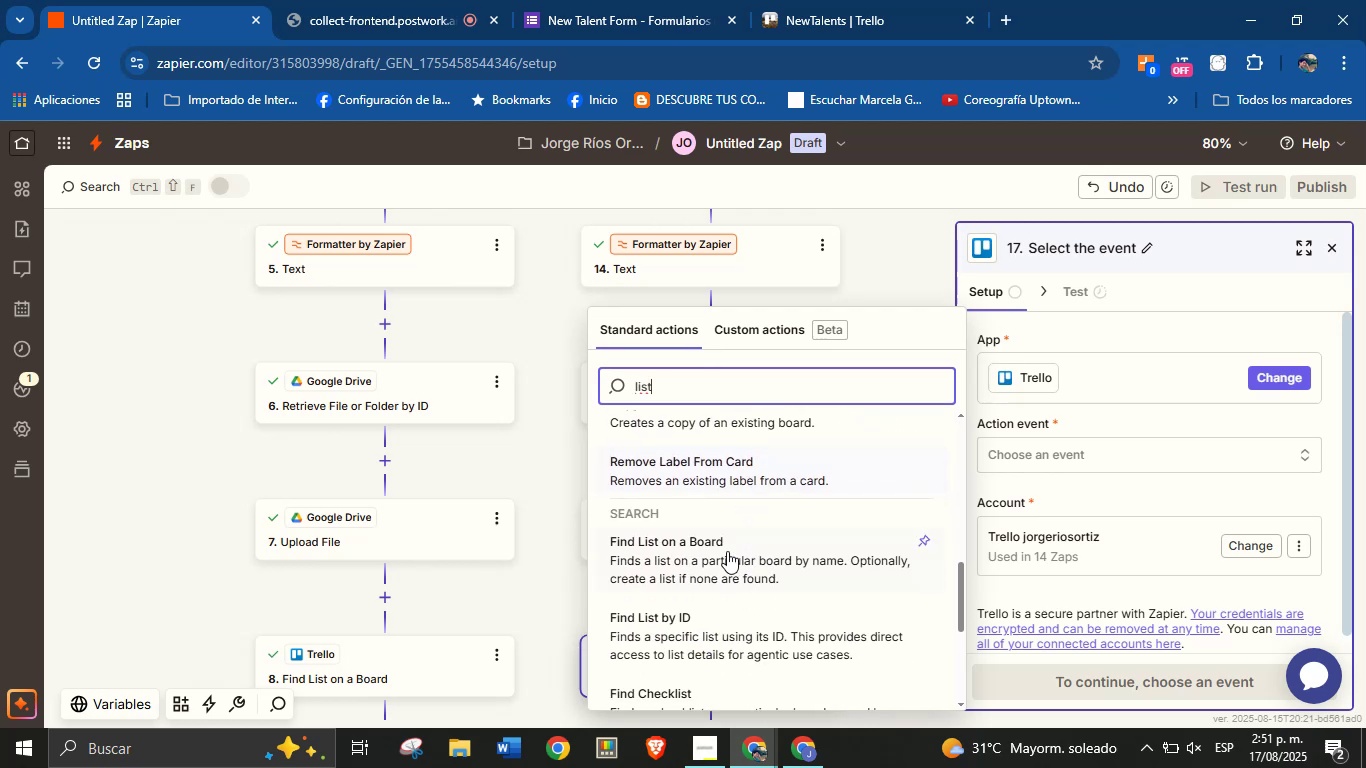 
left_click([727, 548])
 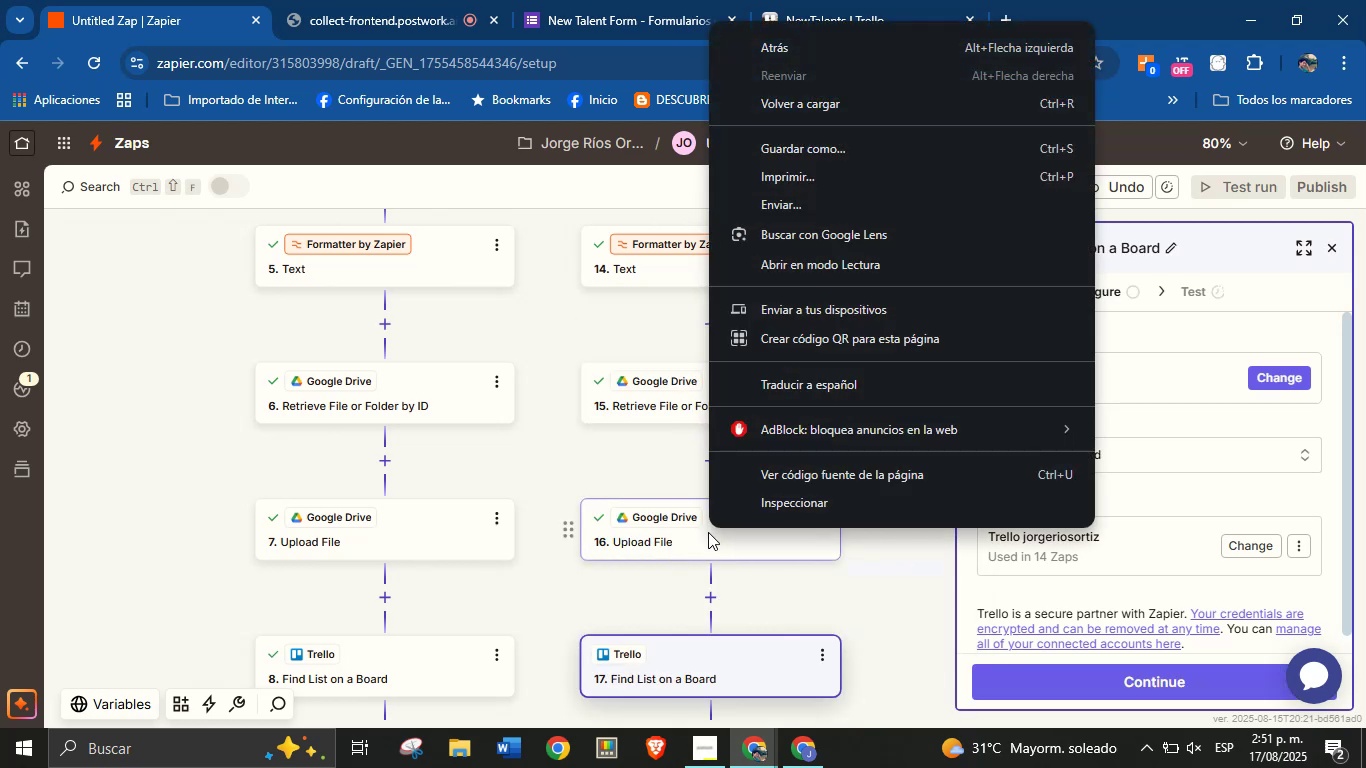 
left_click([856, 605])
 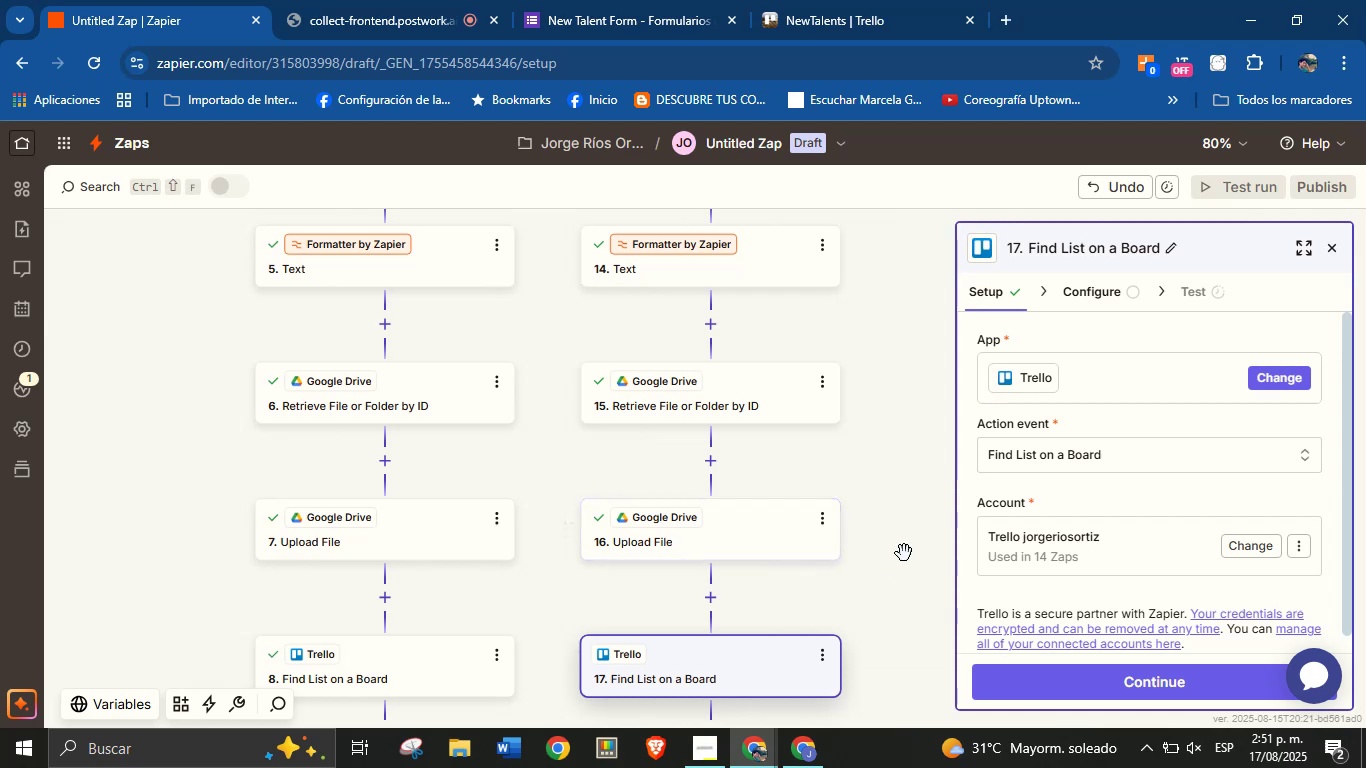 
scroll: coordinate [1045, 495], scroll_direction: down, amount: 2.0
 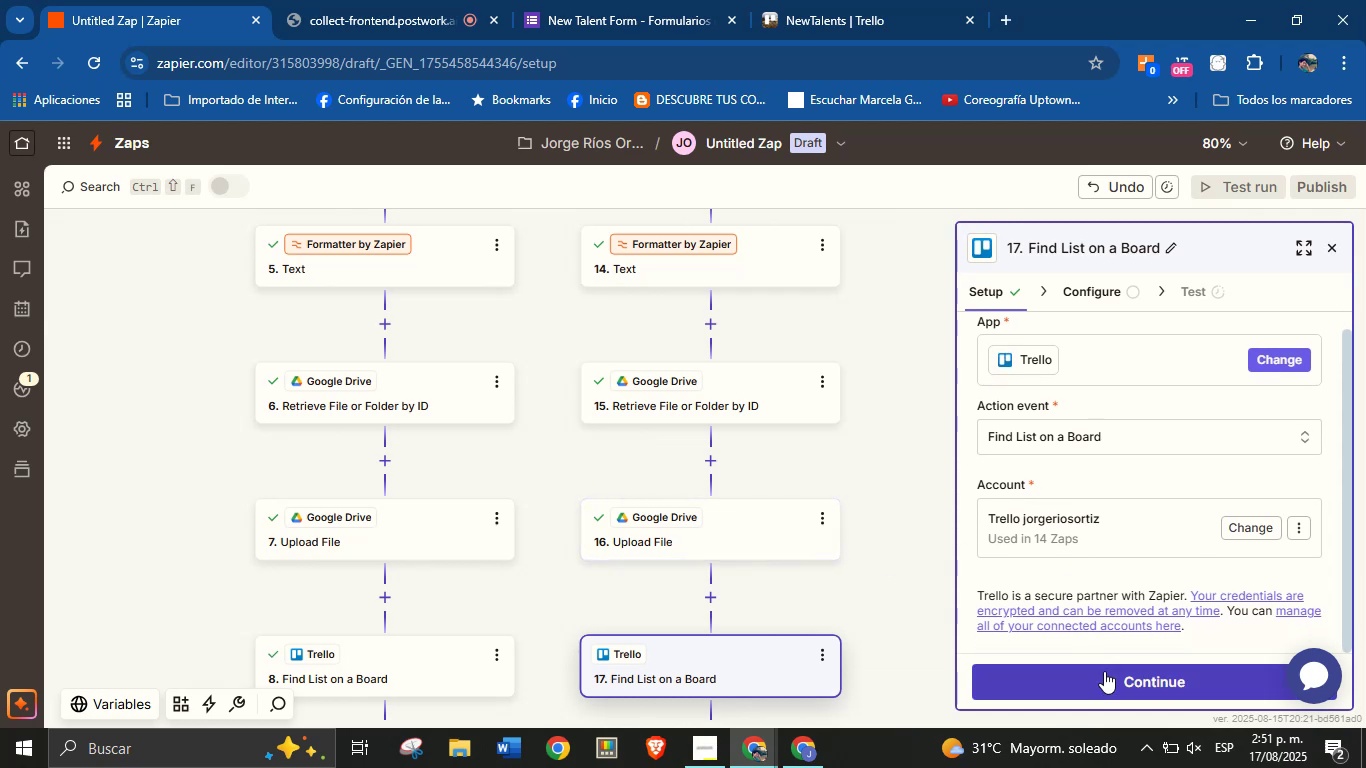 
left_click([1105, 671])
 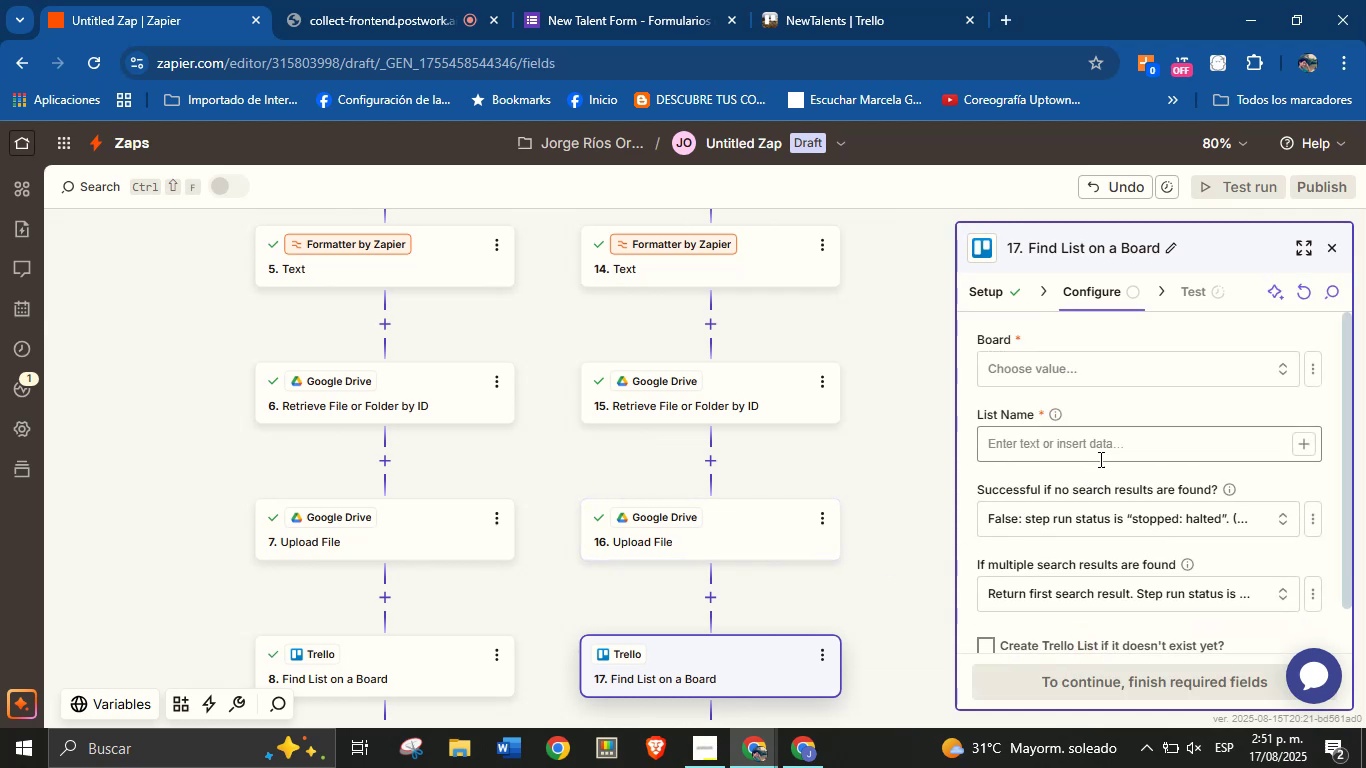 
left_click([1100, 368])
 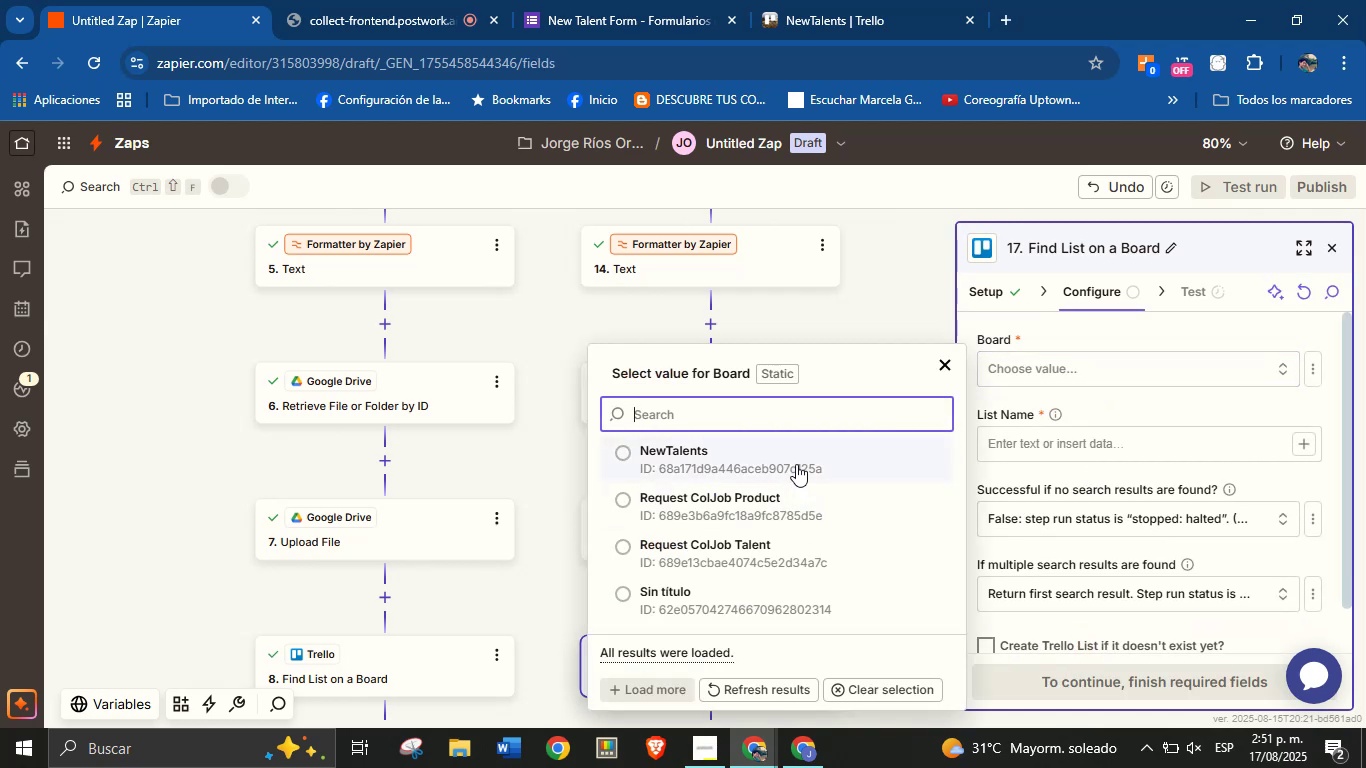 
left_click([796, 464])
 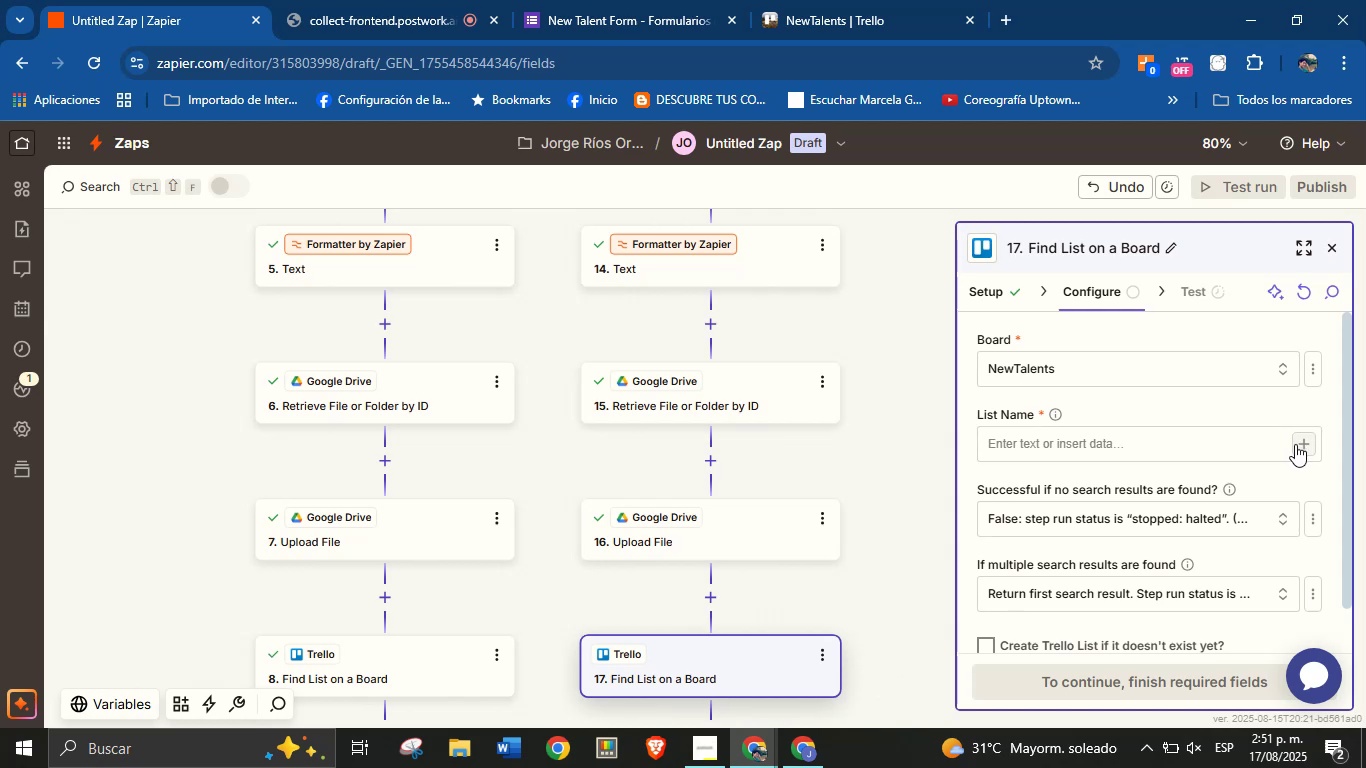 
left_click([1295, 444])
 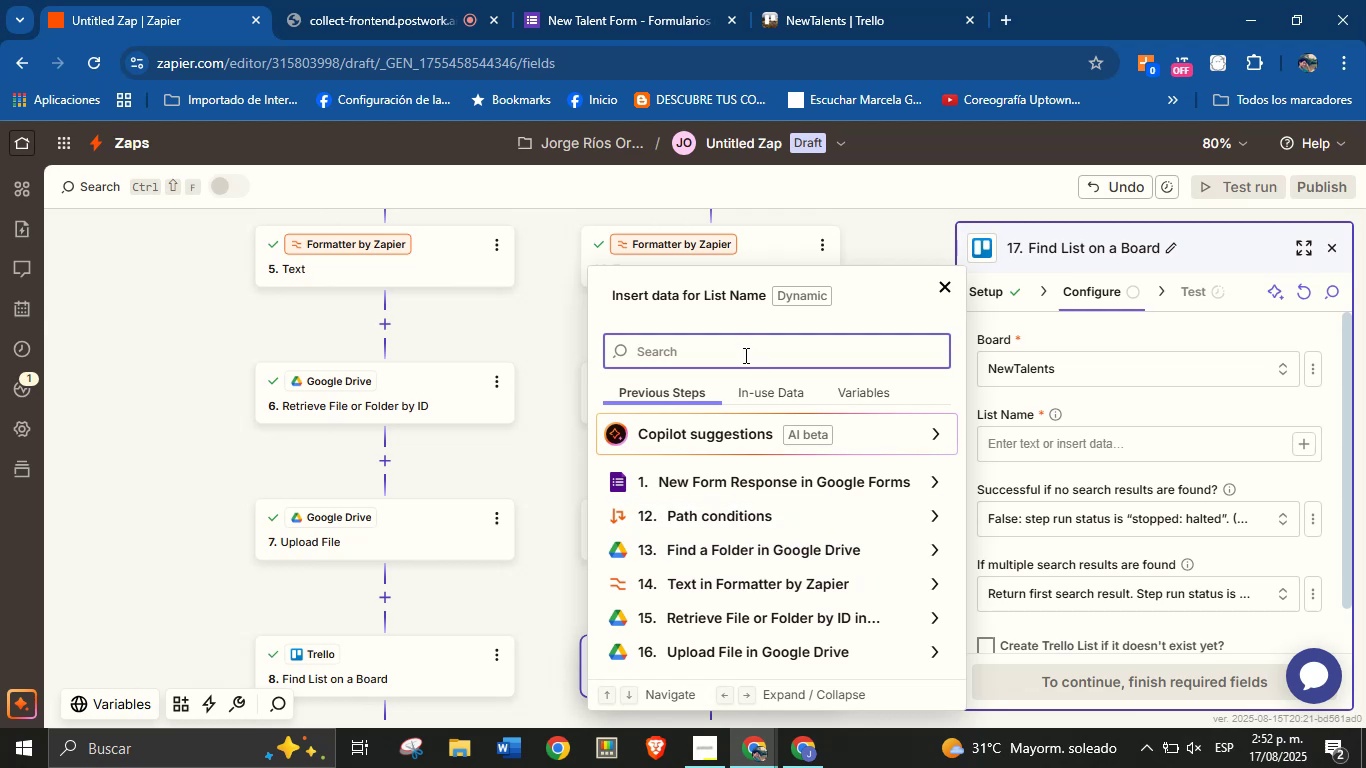 
wait(20.6)
 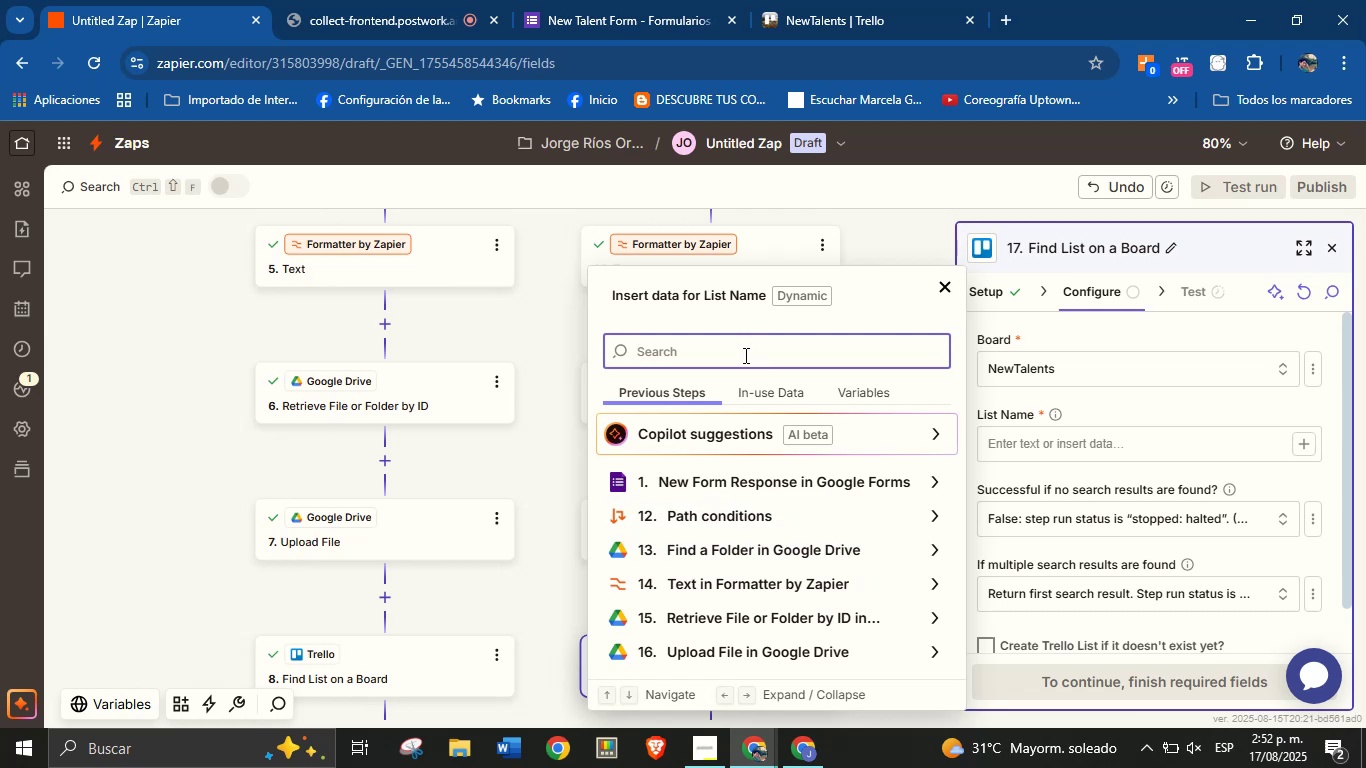 
type(ar)
 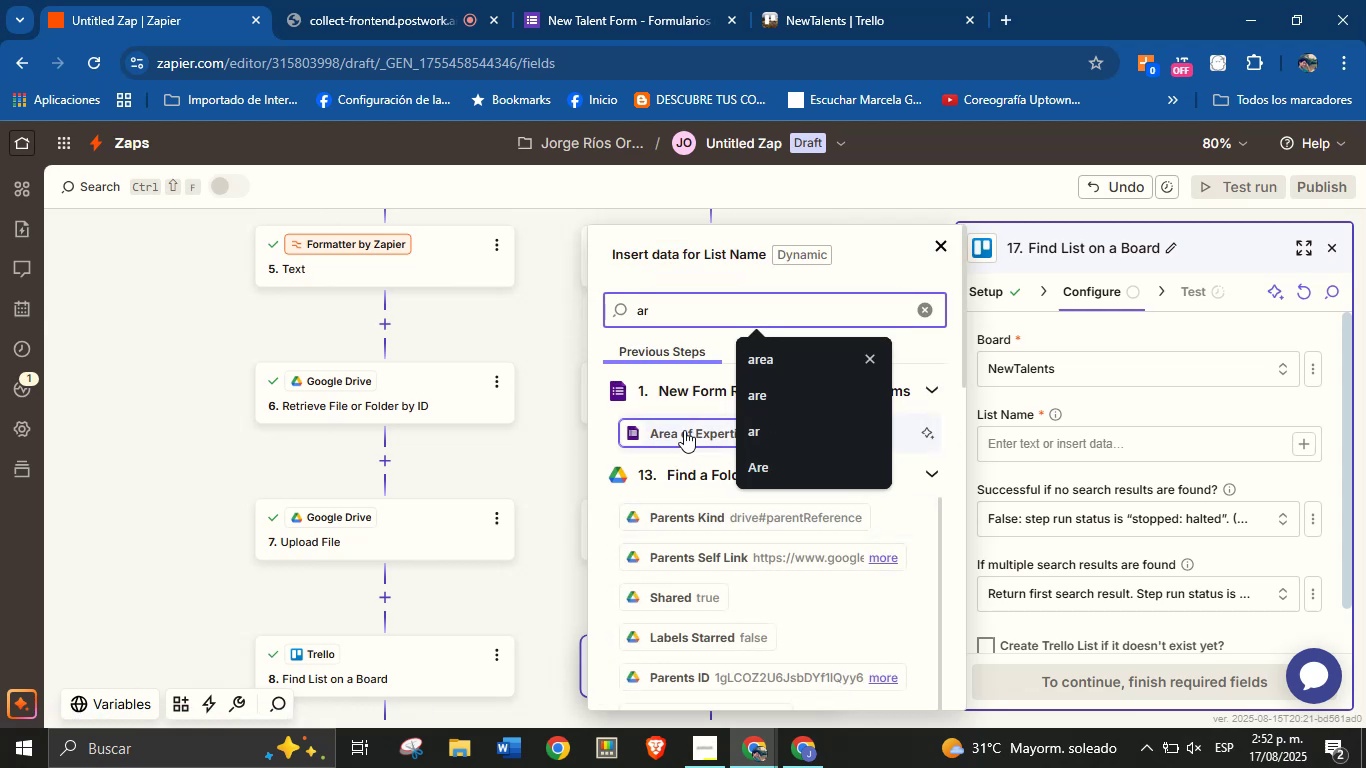 
left_click([1185, 397])
 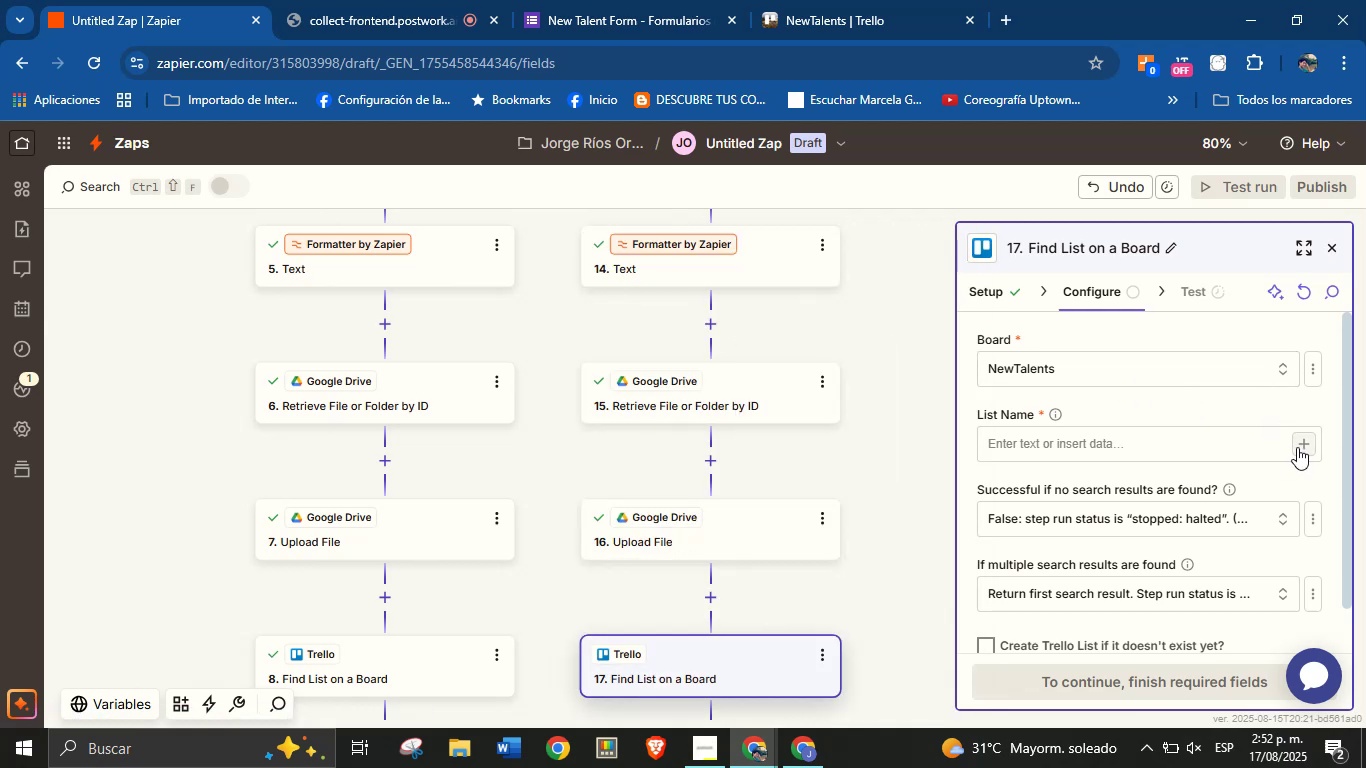 
left_click([1297, 447])
 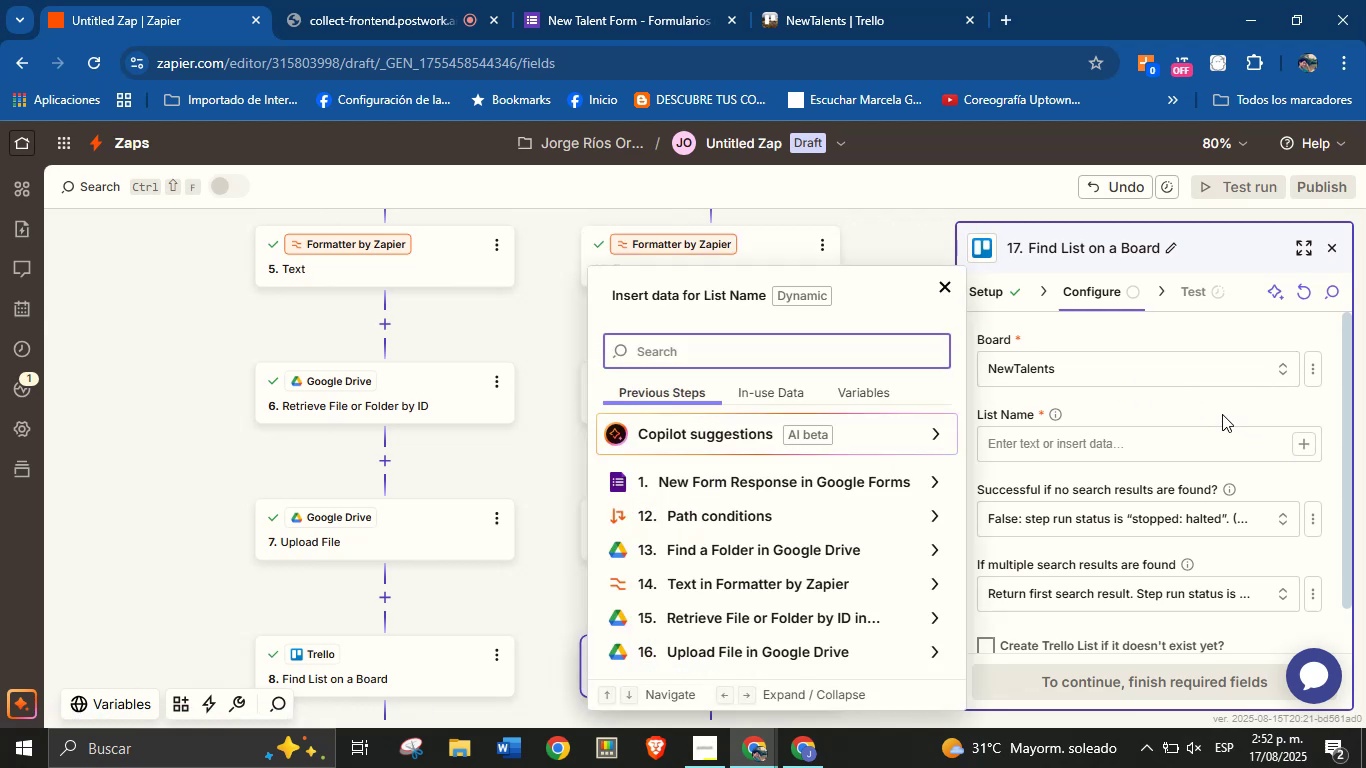 
left_click([1222, 414])
 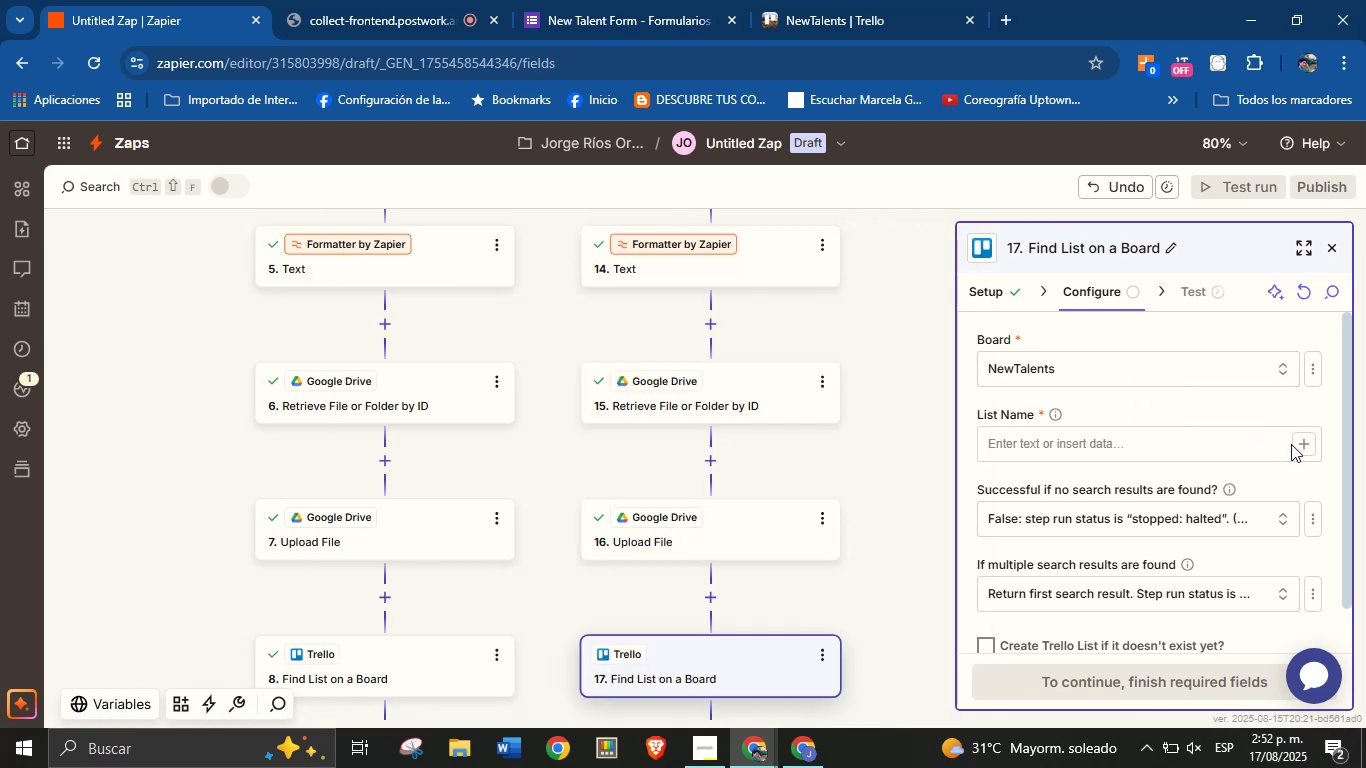 
left_click([1298, 444])
 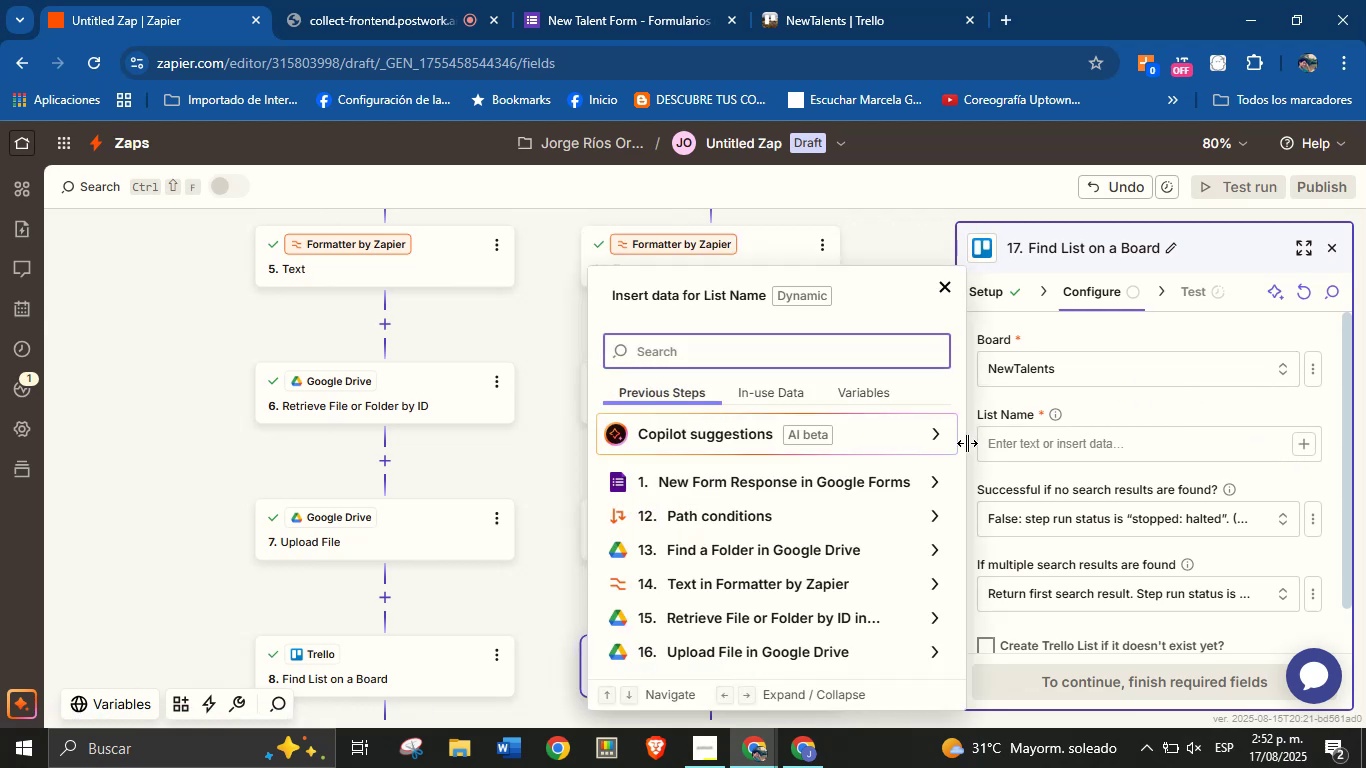 
type(are)
 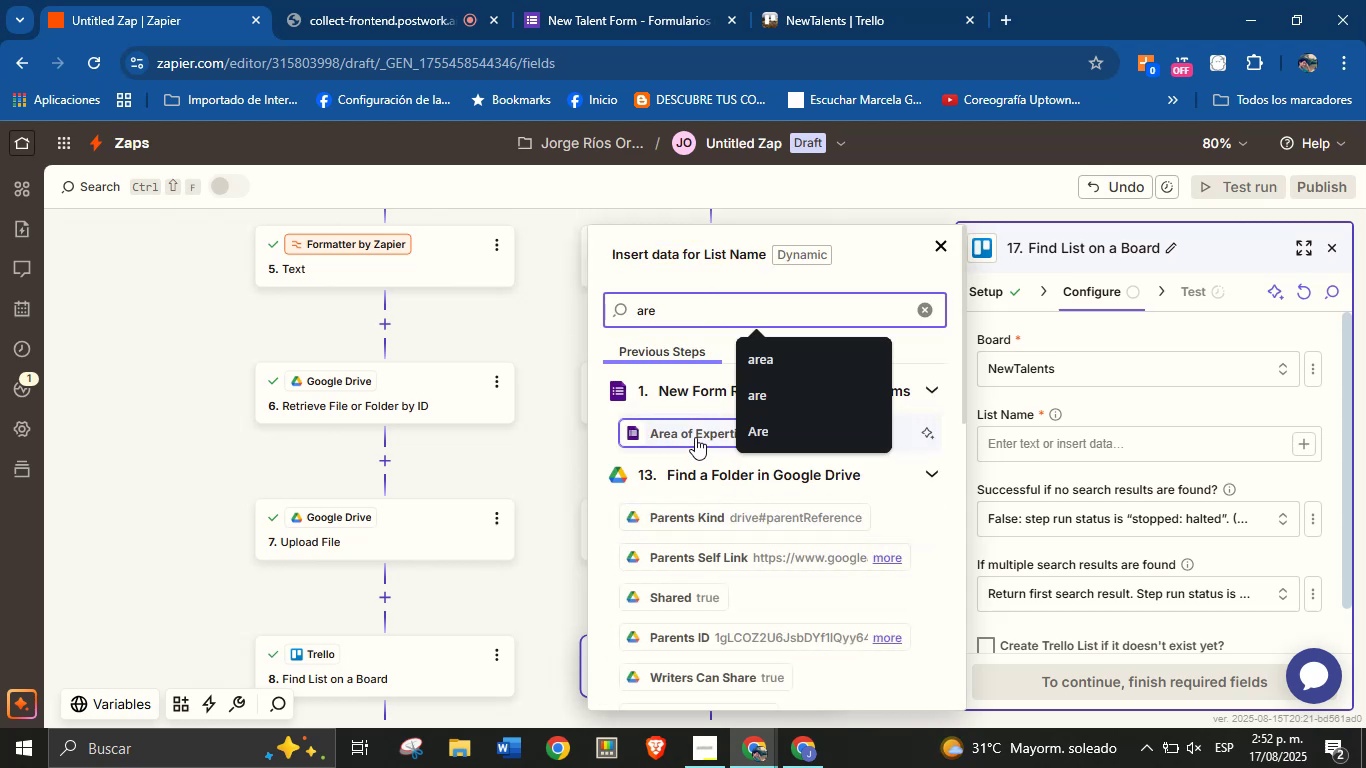 
wait(5.57)
 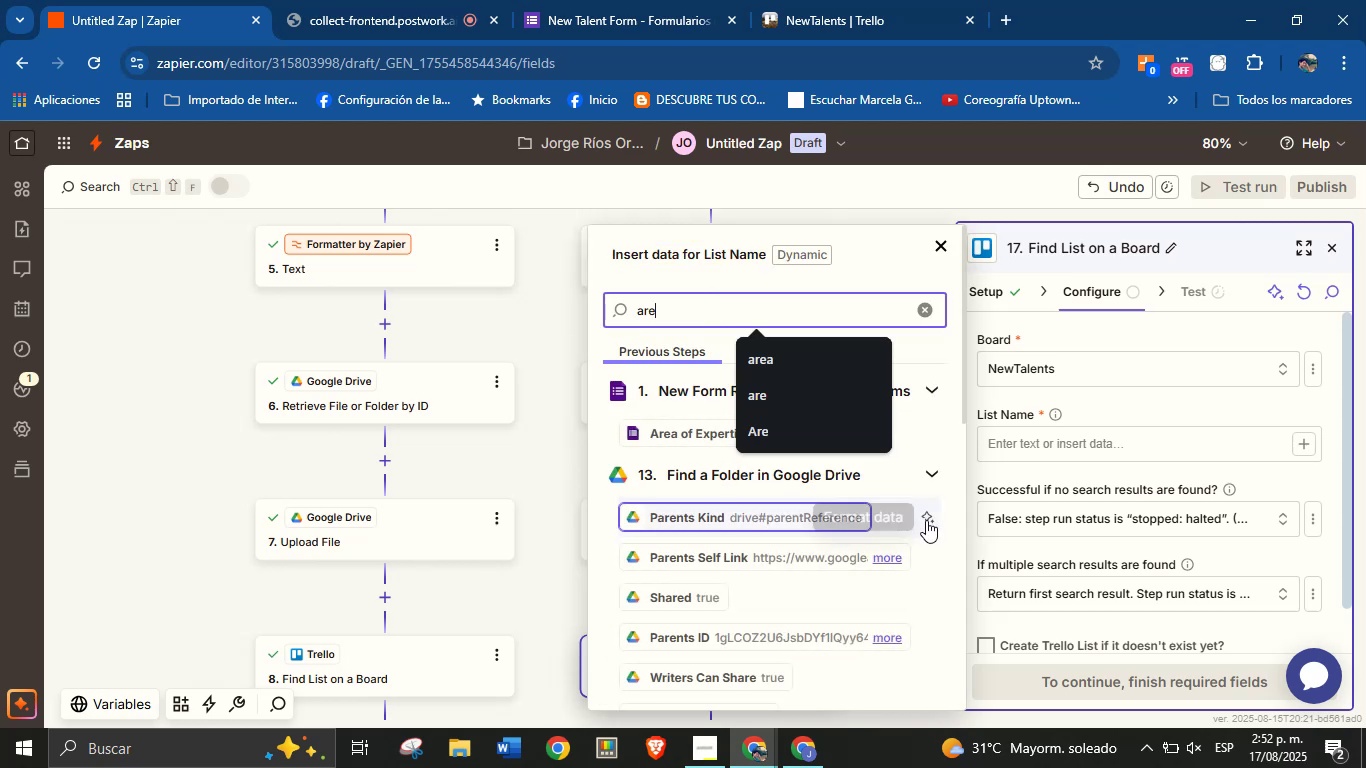 
left_click([690, 429])
 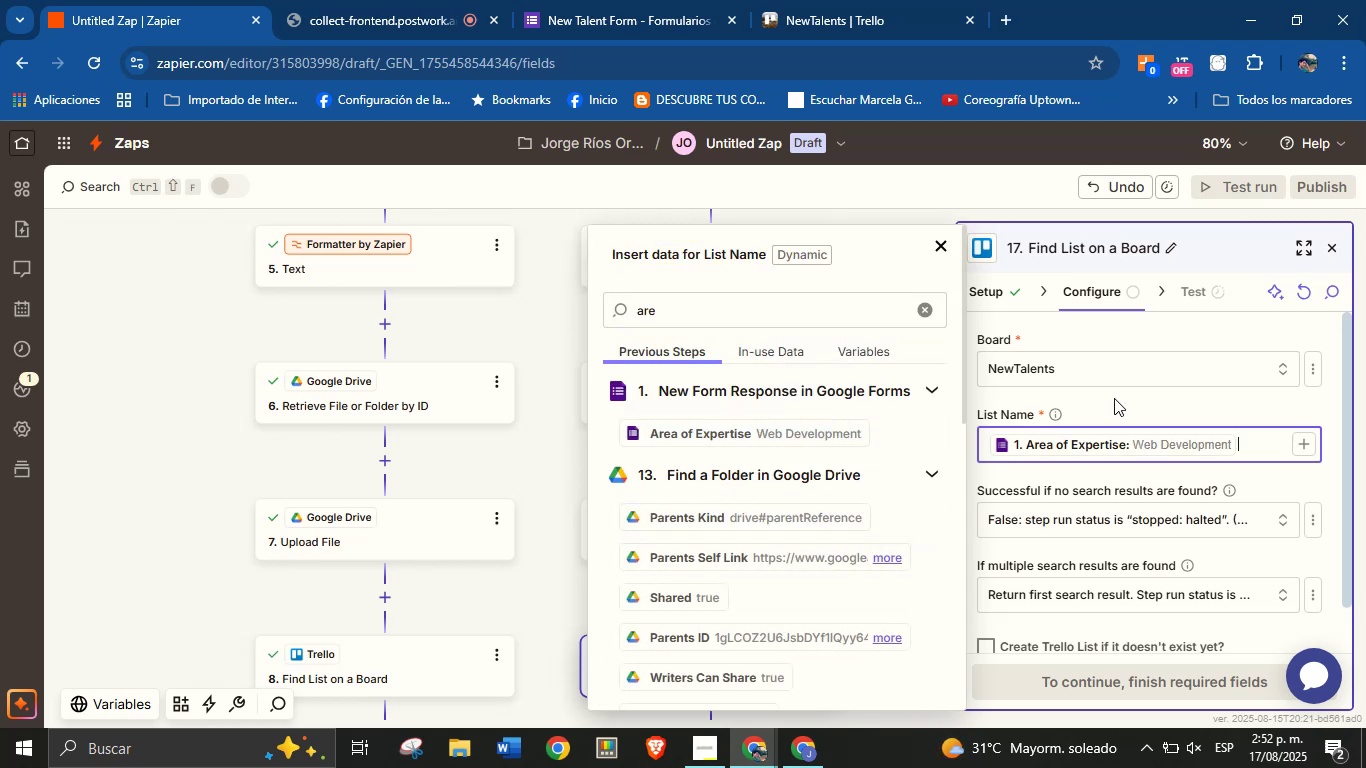 
left_click([1124, 397])
 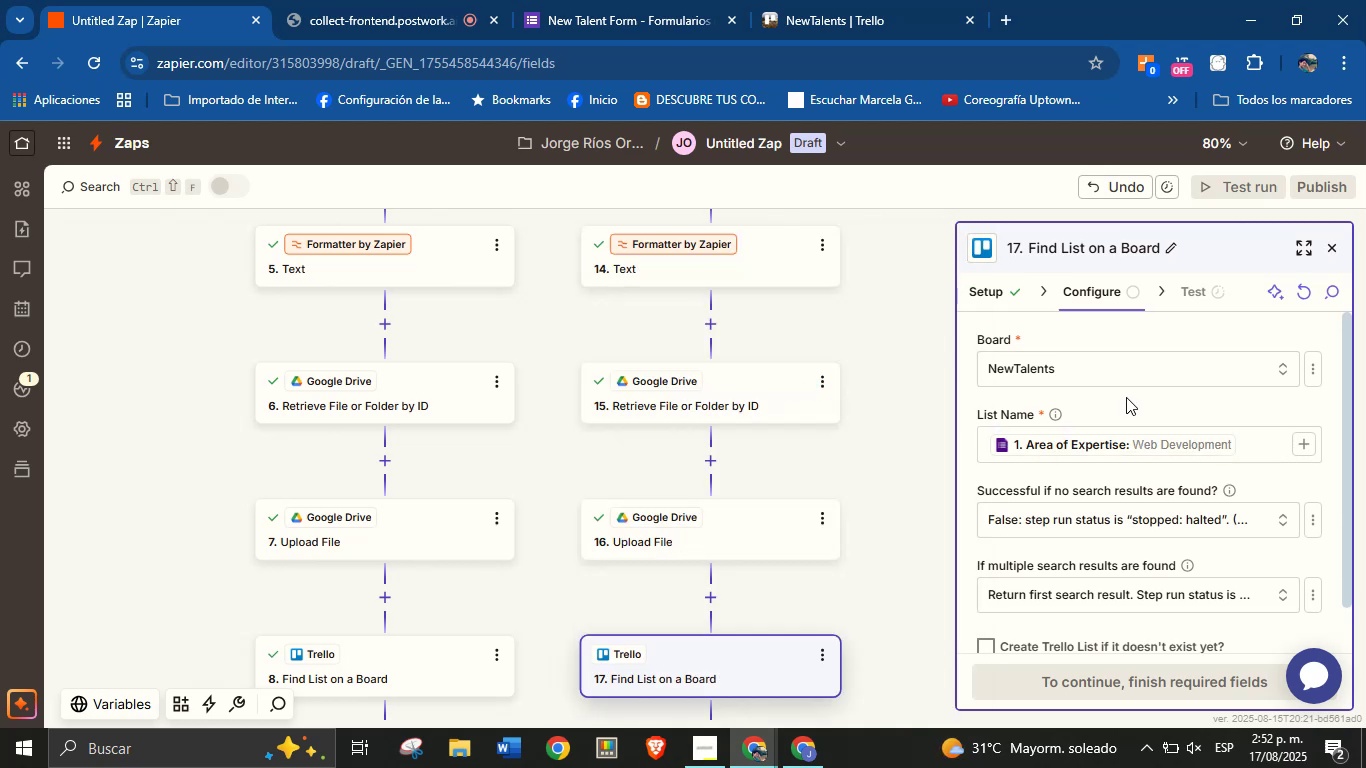 
scroll: coordinate [1129, 404], scroll_direction: down, amount: 1.0
 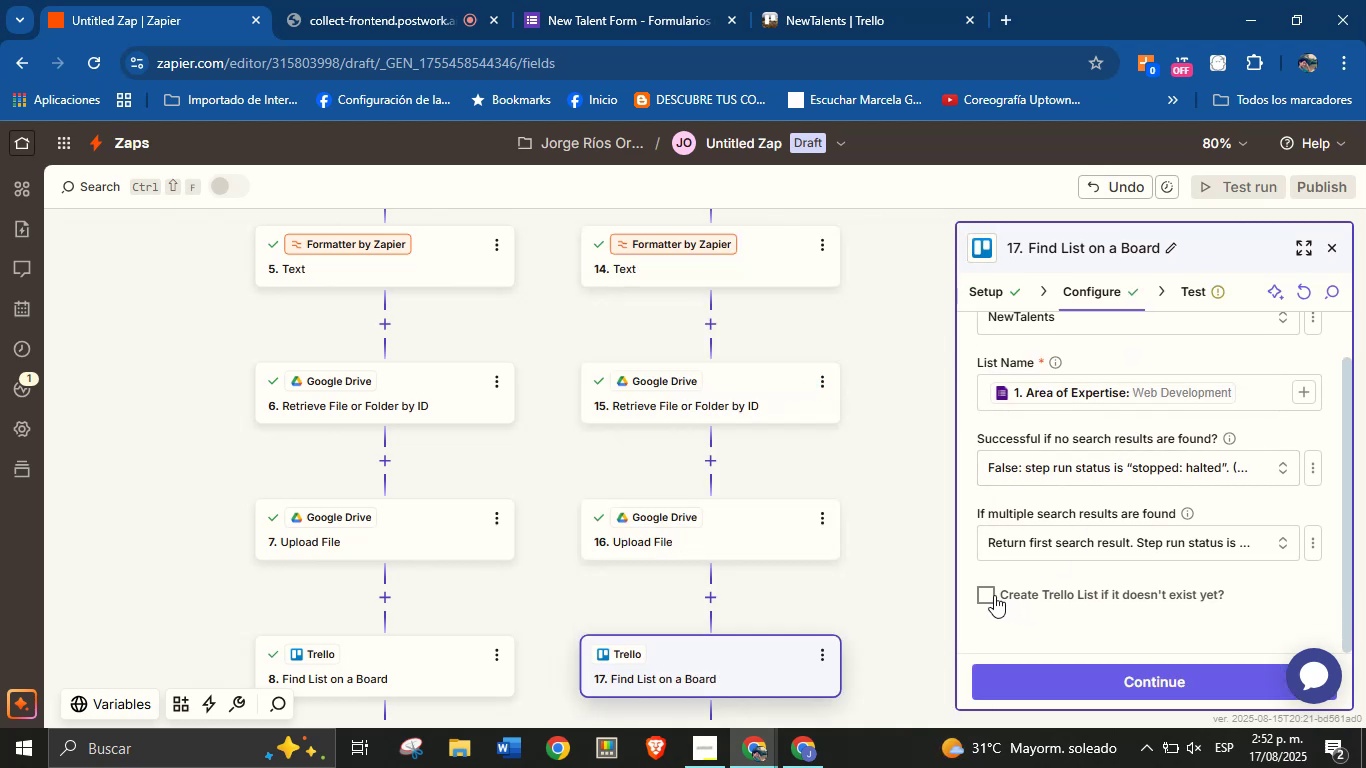 
left_click([989, 594])
 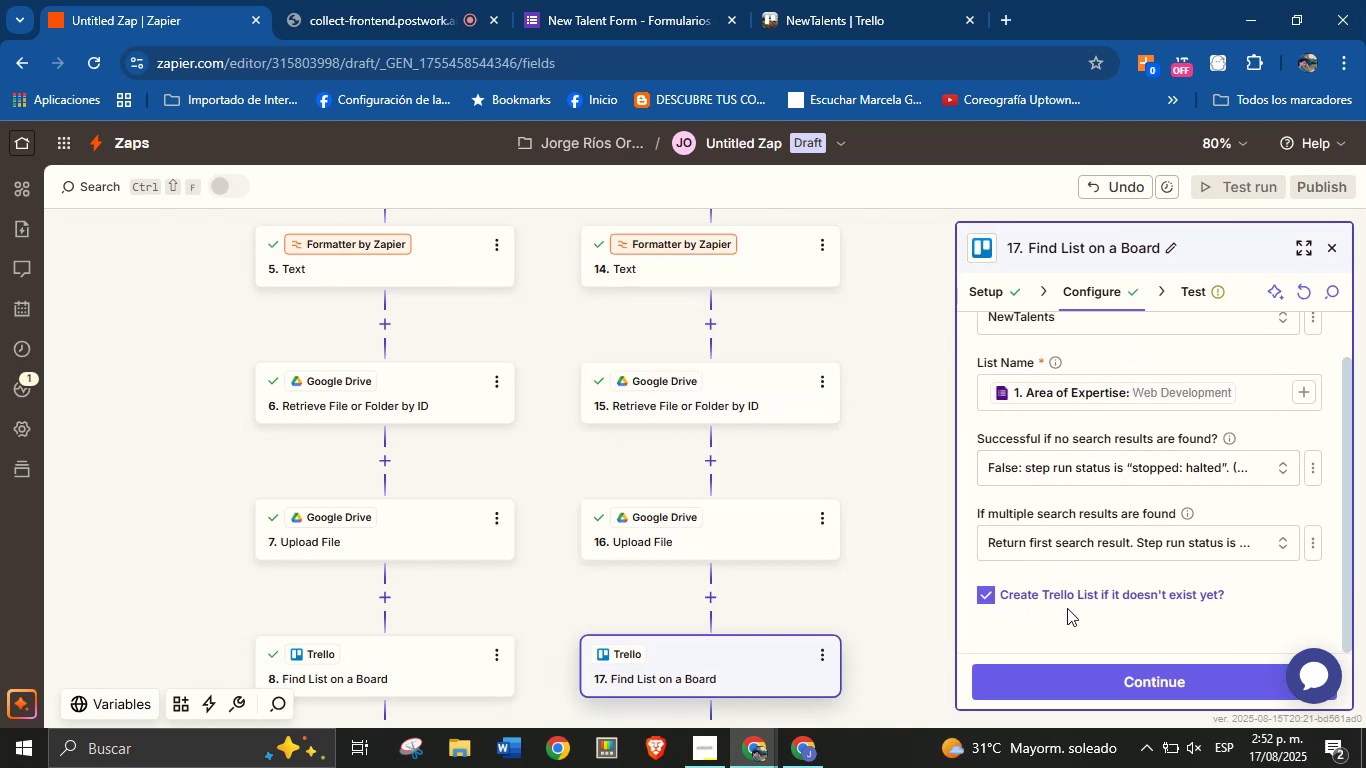 
left_click([1122, 686])
 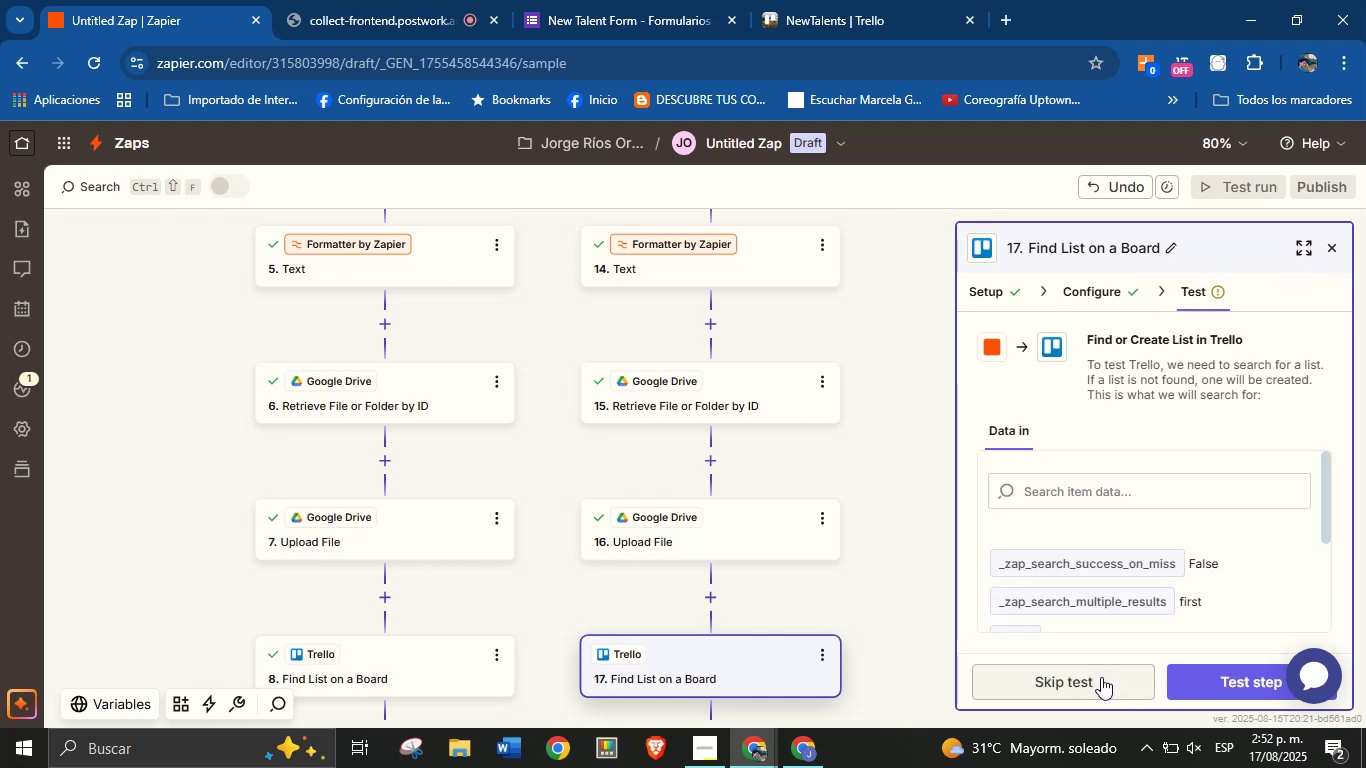 
scroll: coordinate [1117, 547], scroll_direction: down, amount: 1.0
 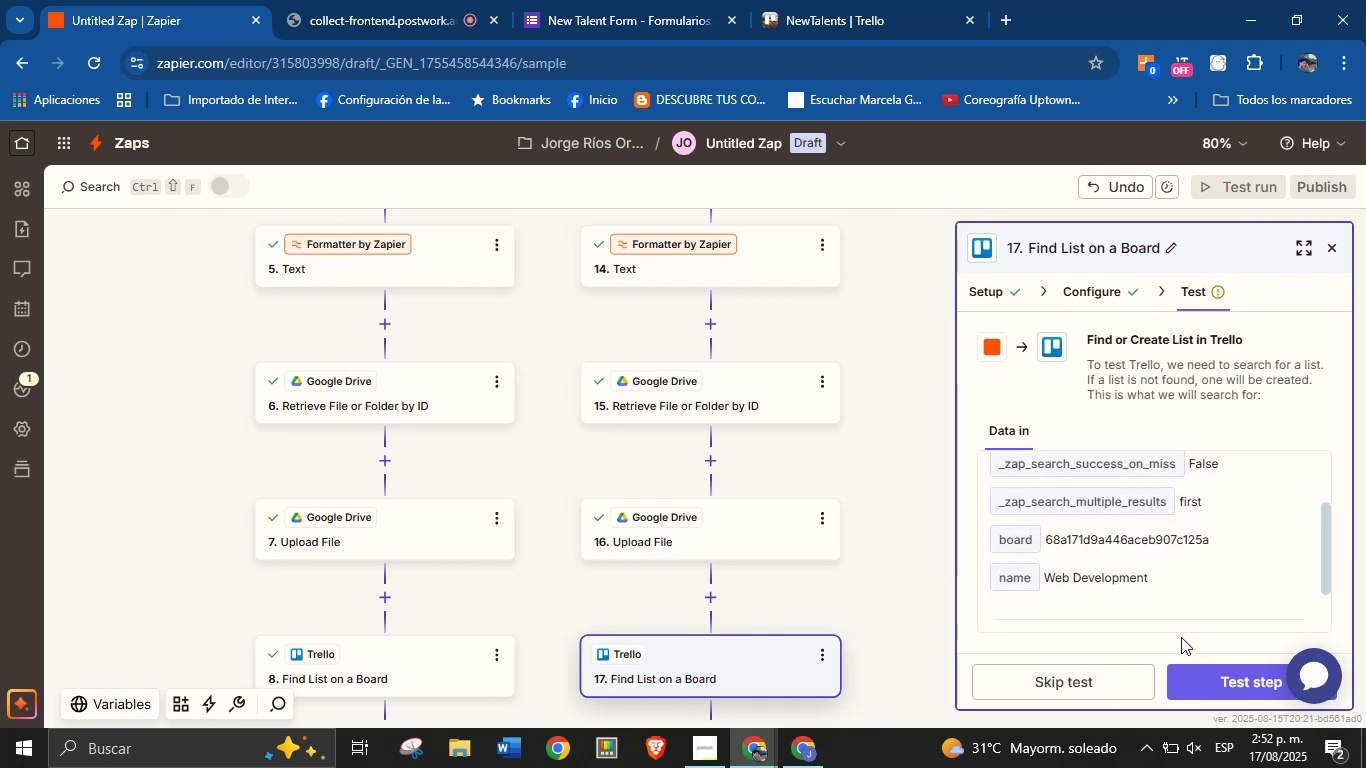 
left_click([1214, 681])
 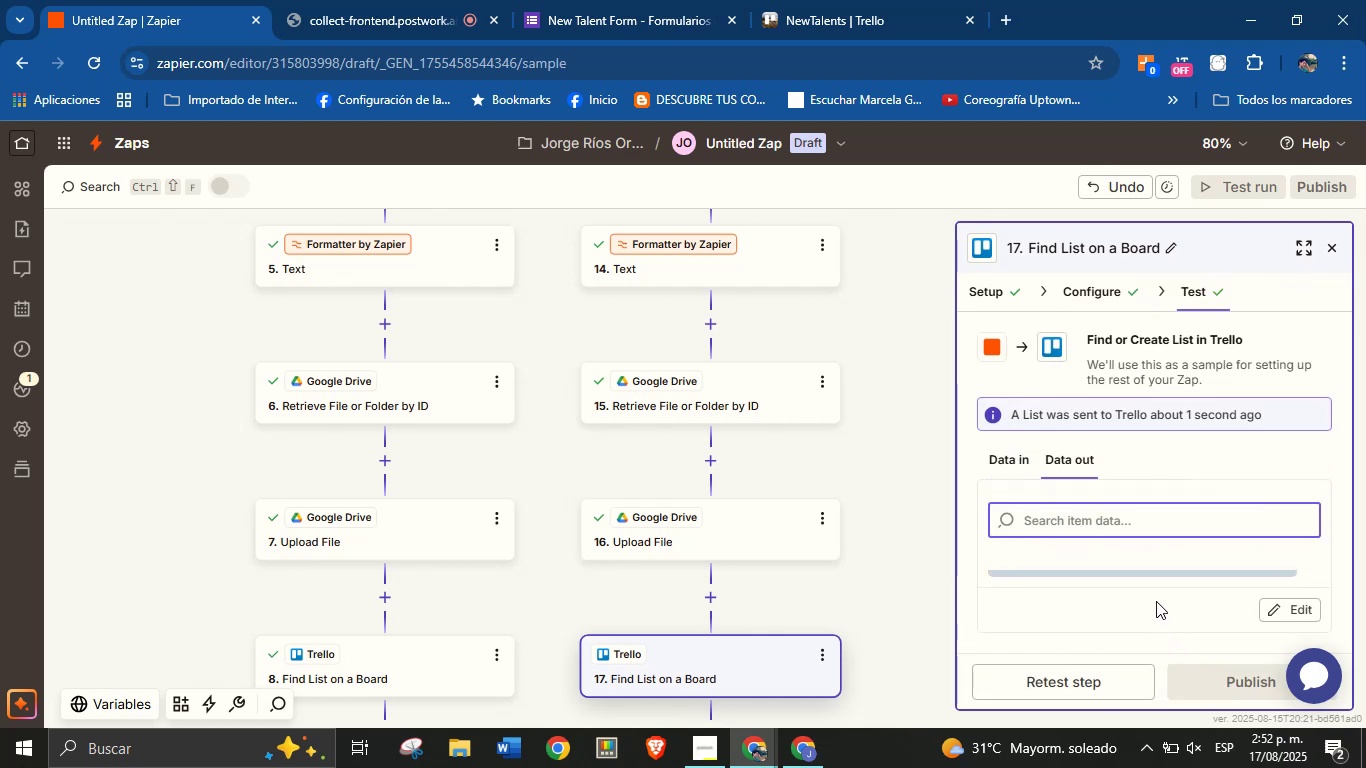 
left_click_drag(start_coordinate=[878, 595], to_coordinate=[852, 500])
 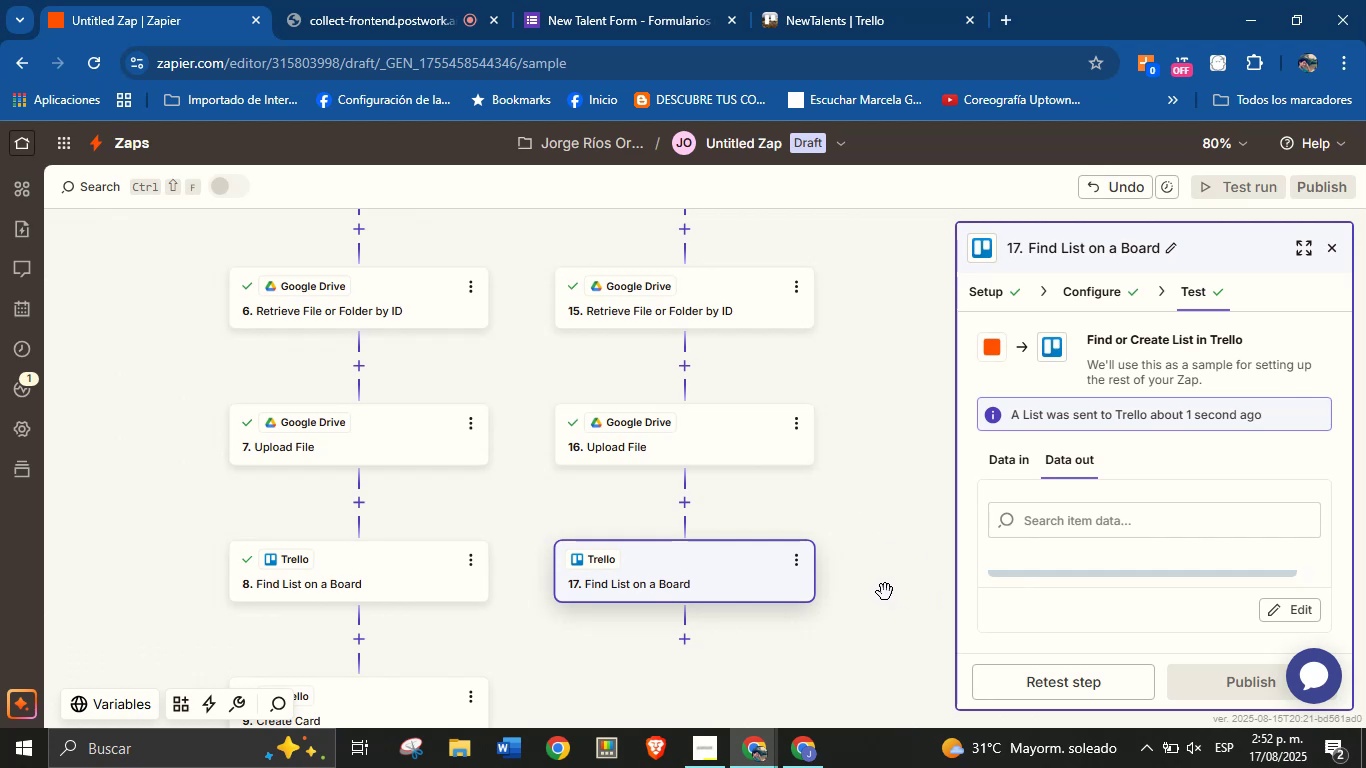 
left_click_drag(start_coordinate=[884, 607], to_coordinate=[882, 582])
 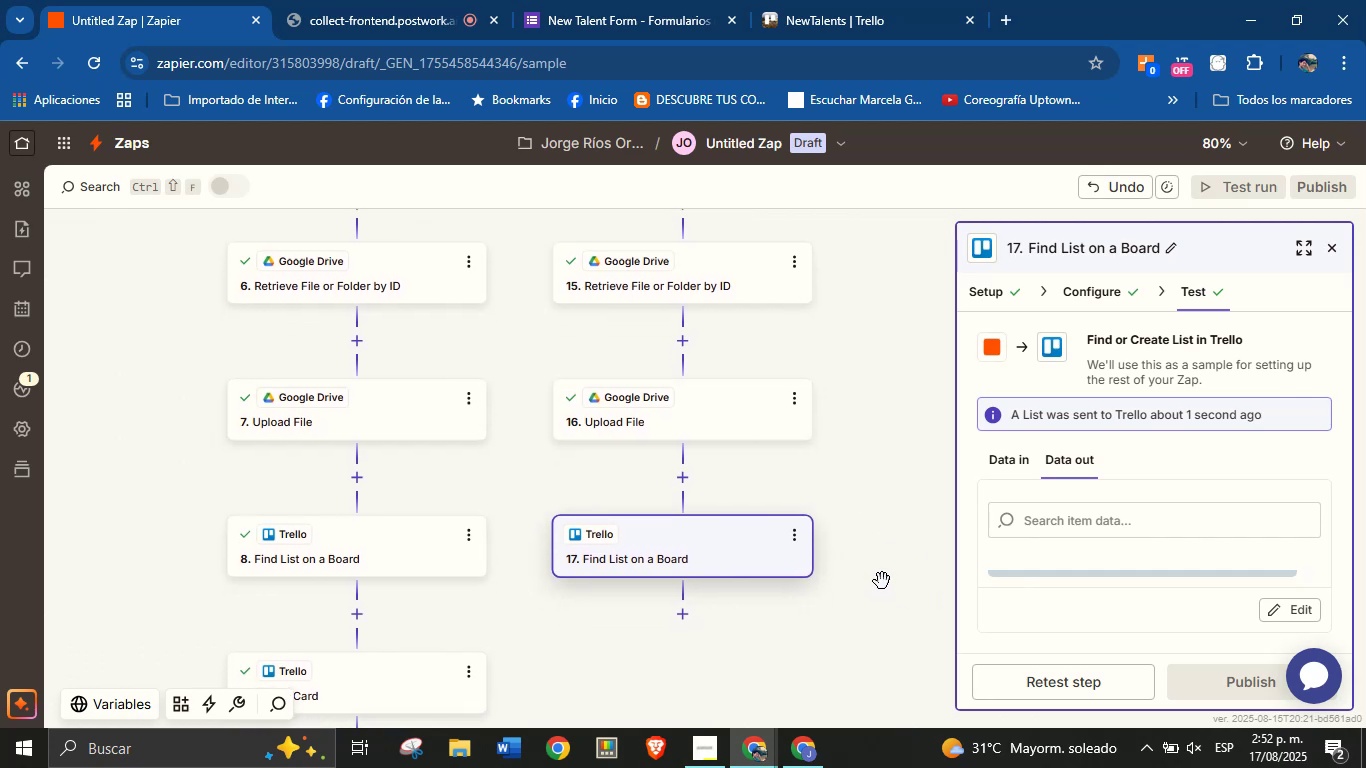 
left_click_drag(start_coordinate=[882, 581], to_coordinate=[862, 459])
 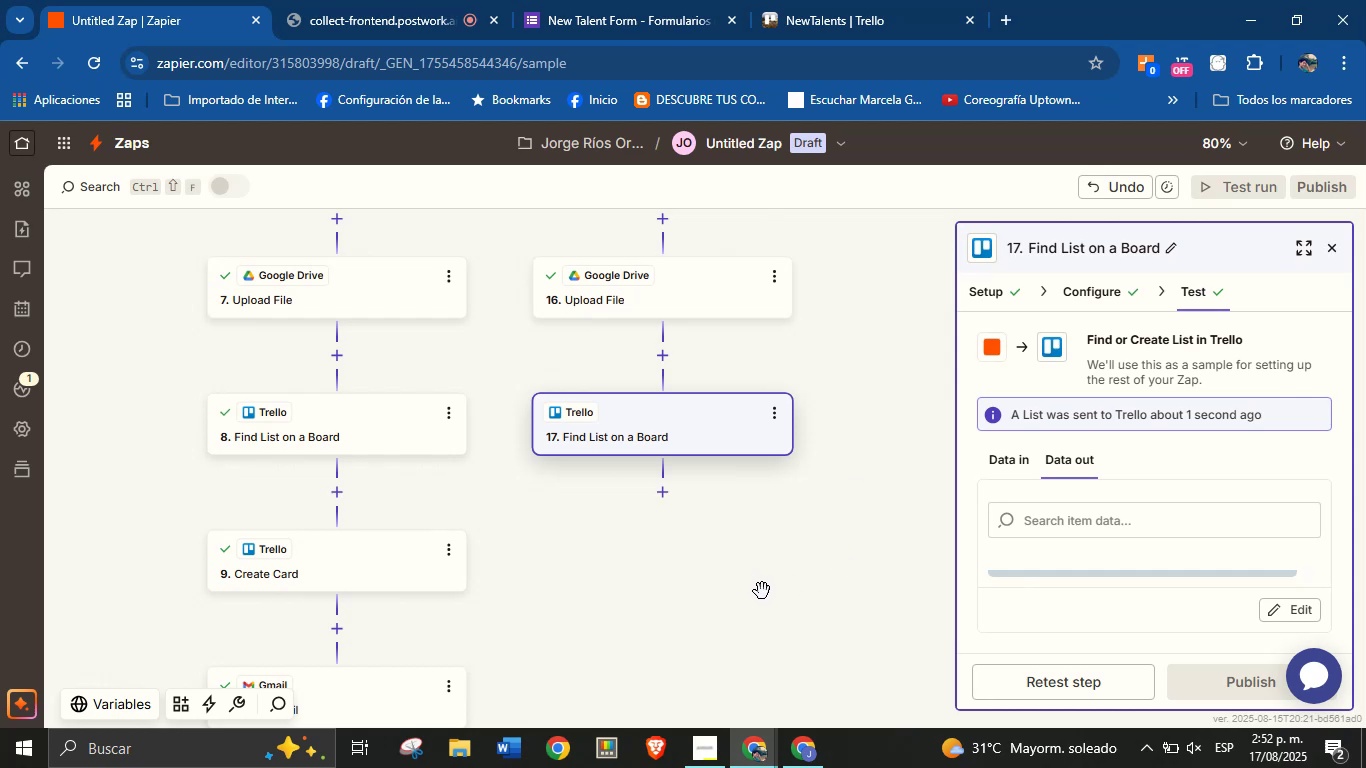 
wait(6.84)
 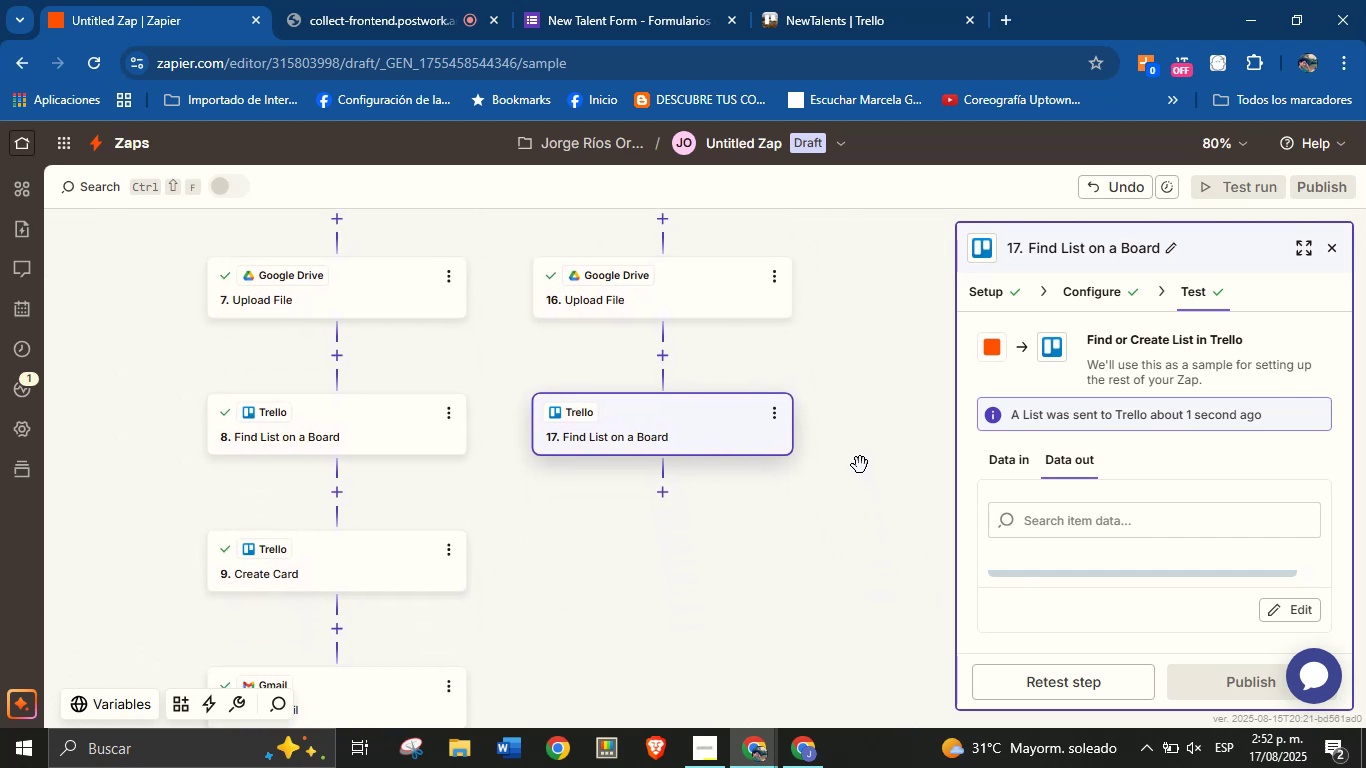 
left_click([663, 489])
 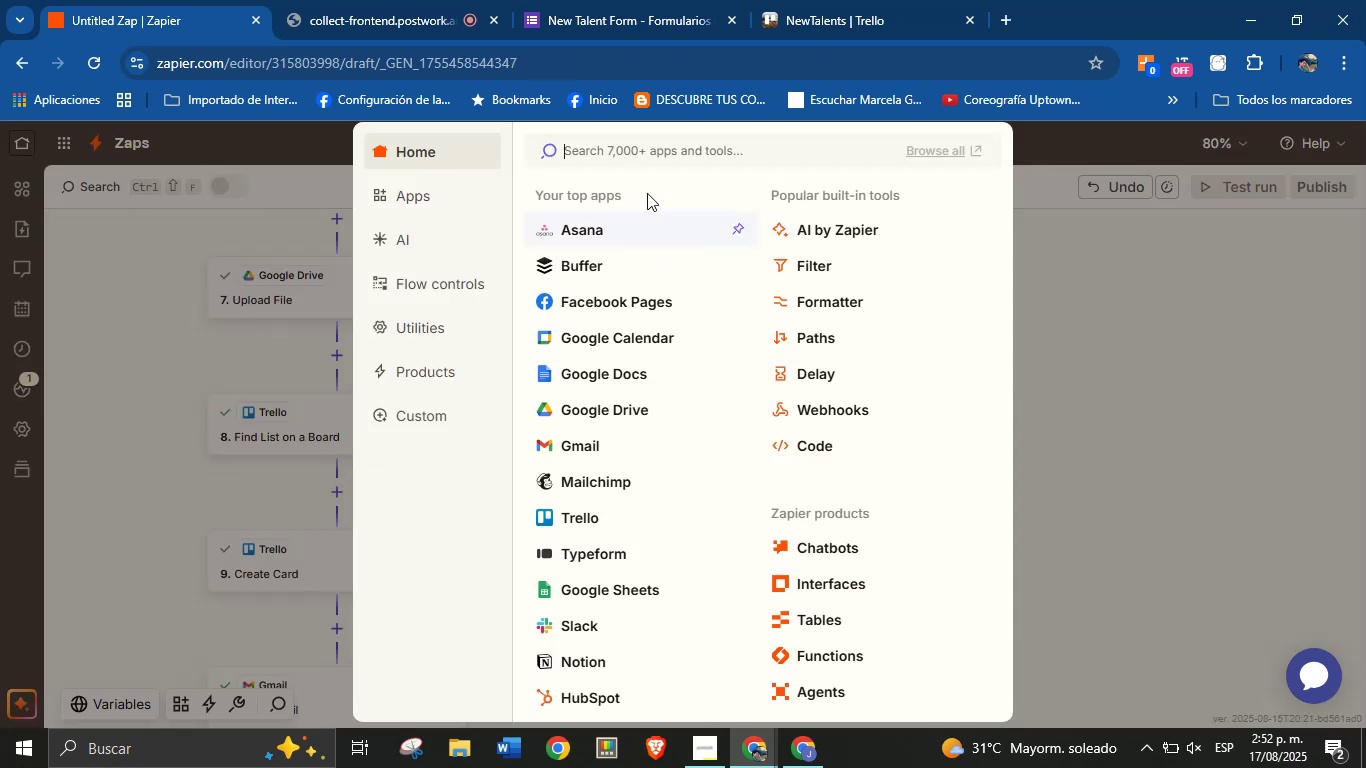 
type(card)
key(Backspace)
key(Backspace)
key(Backspace)
key(Backspace)
 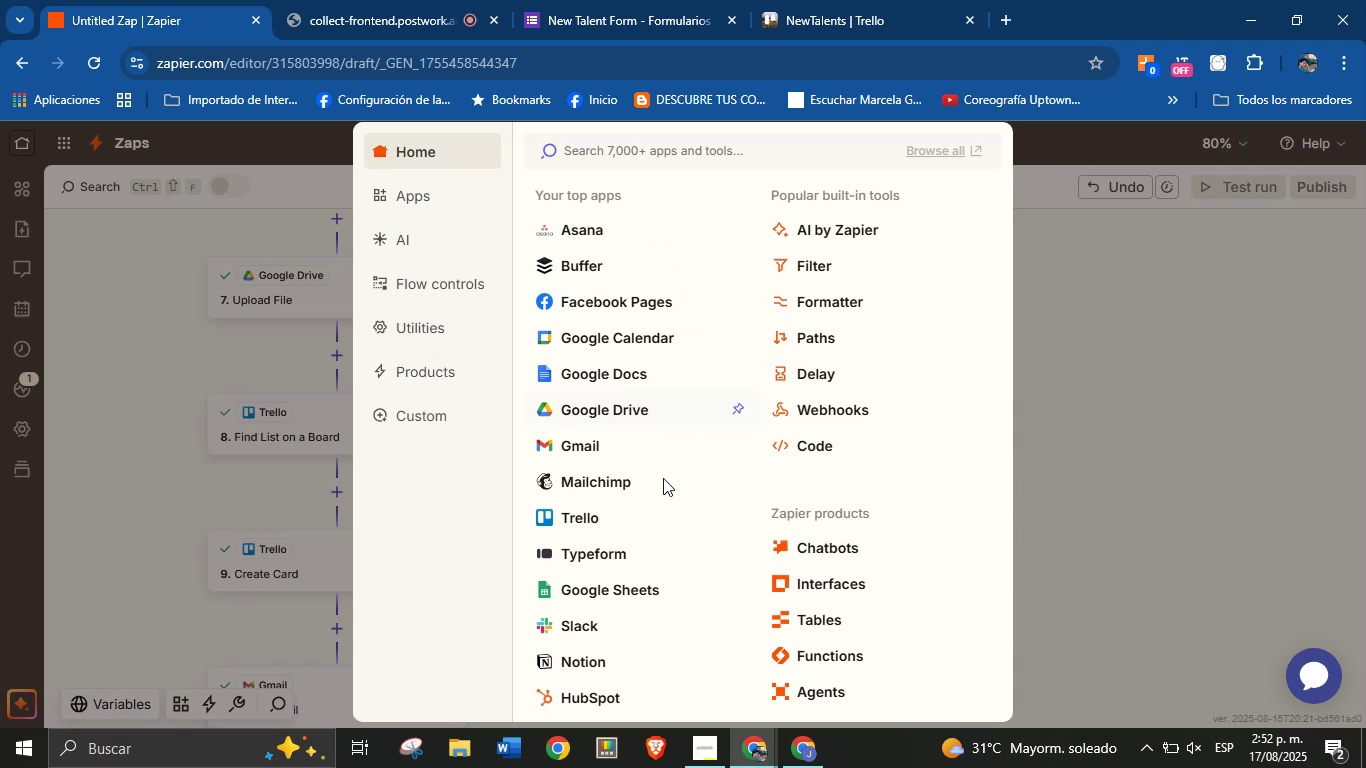 
left_click([626, 521])
 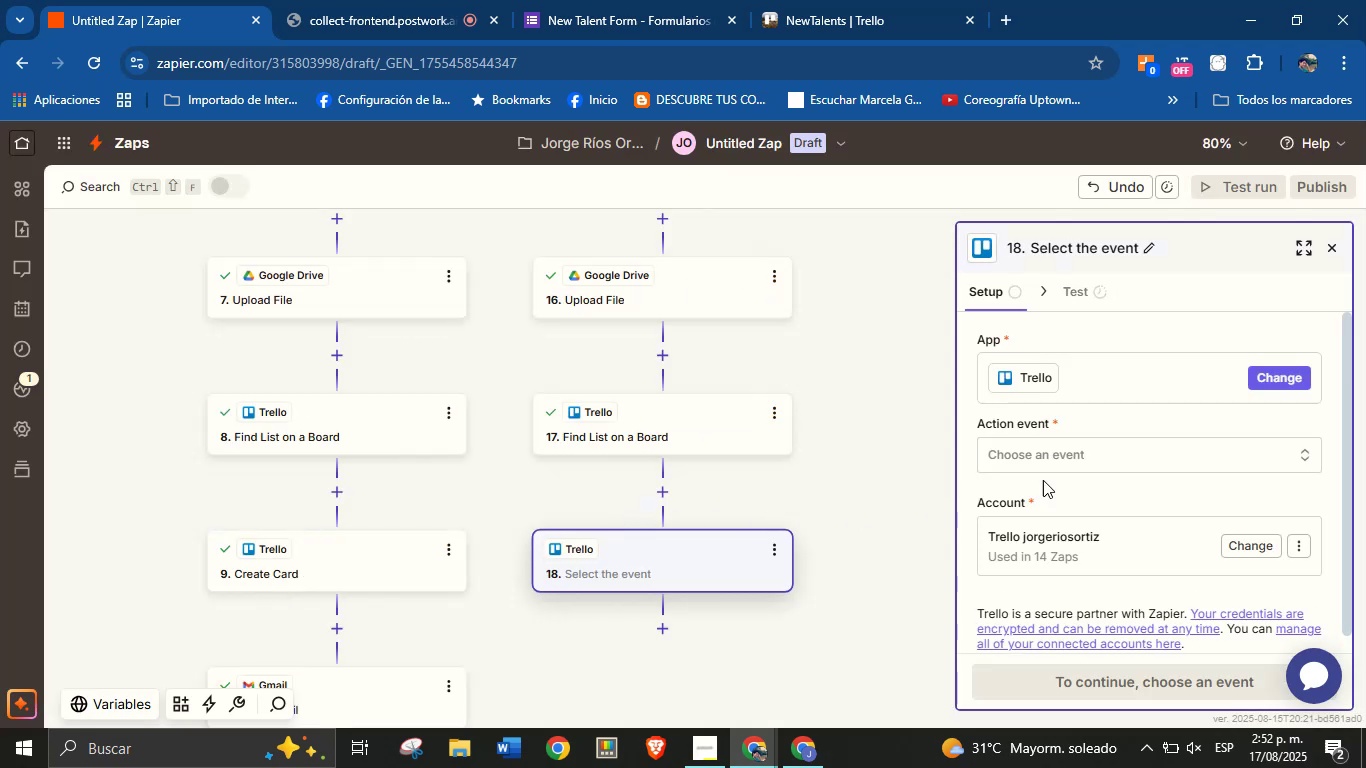 
left_click([1065, 456])
 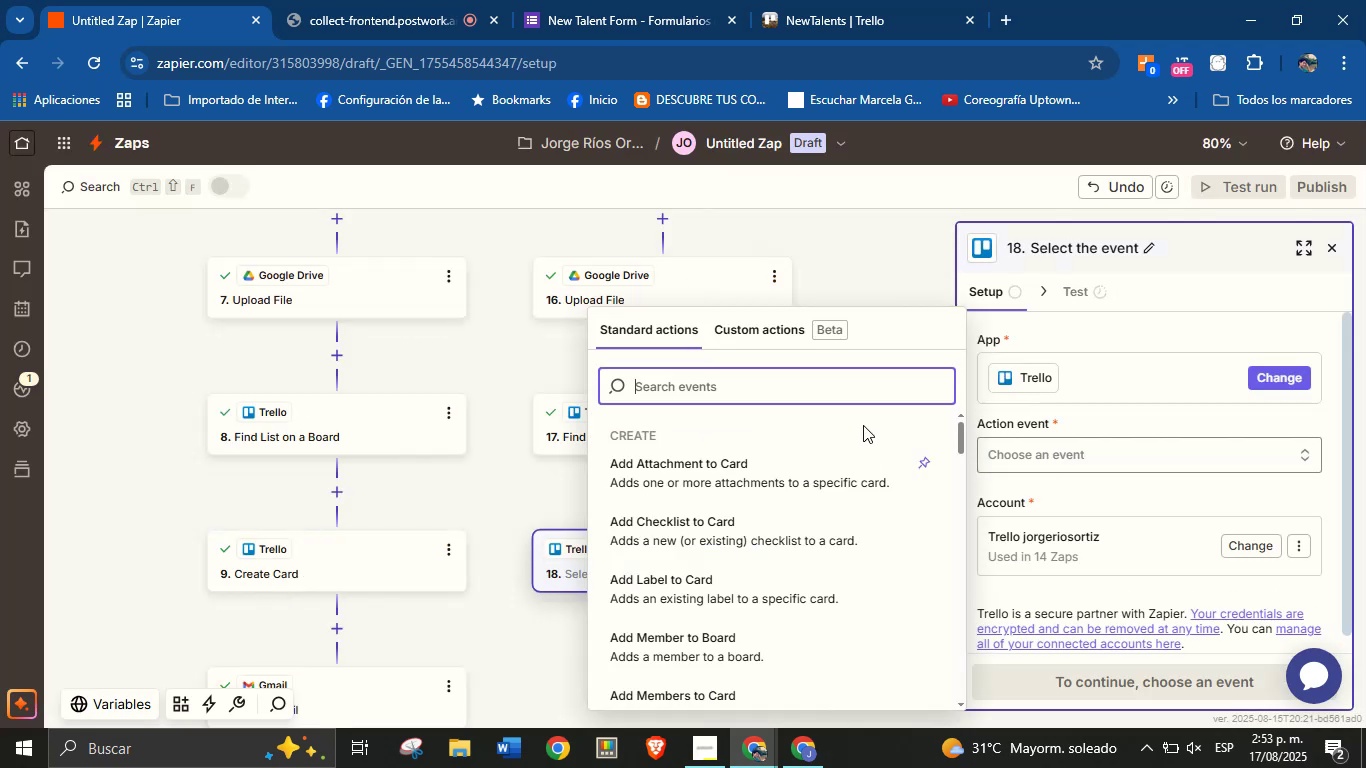 
type(cad)
 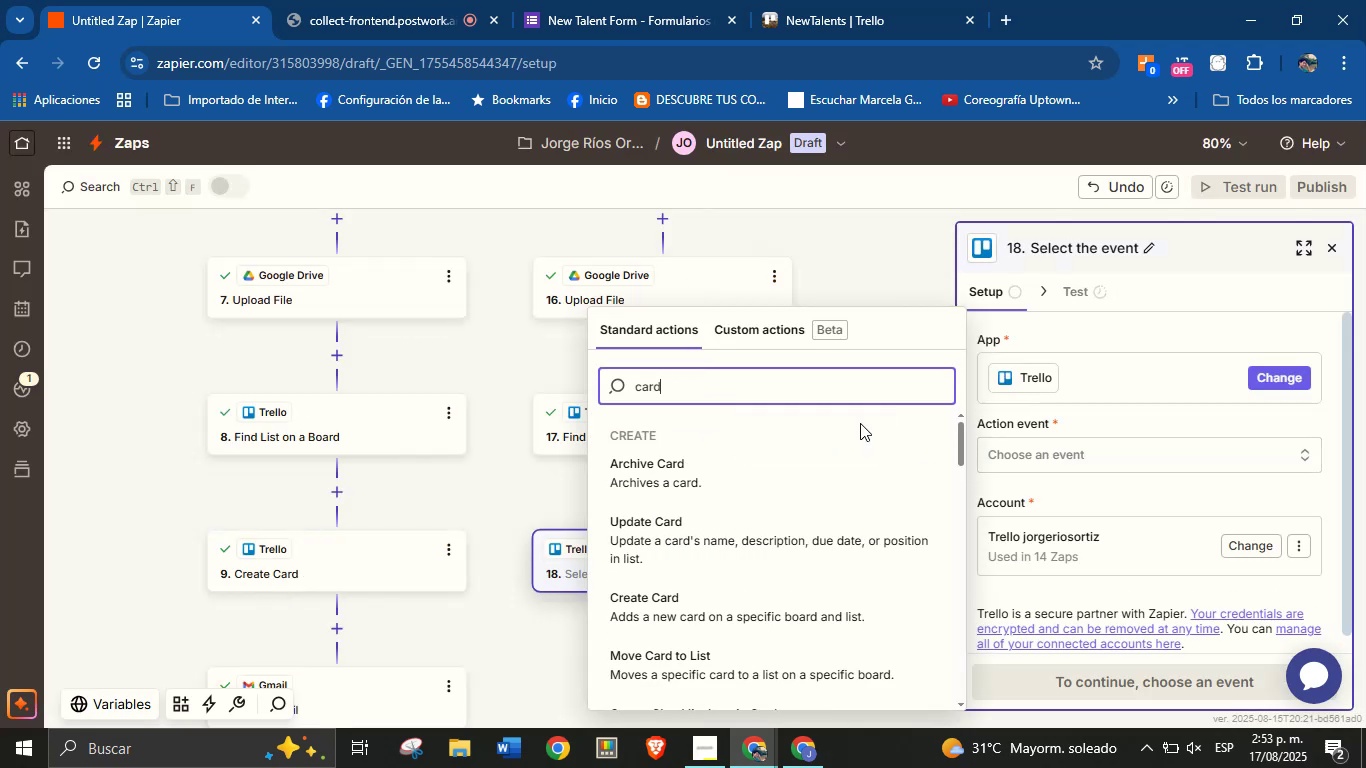 
hold_key(key=R, duration=0.34)
 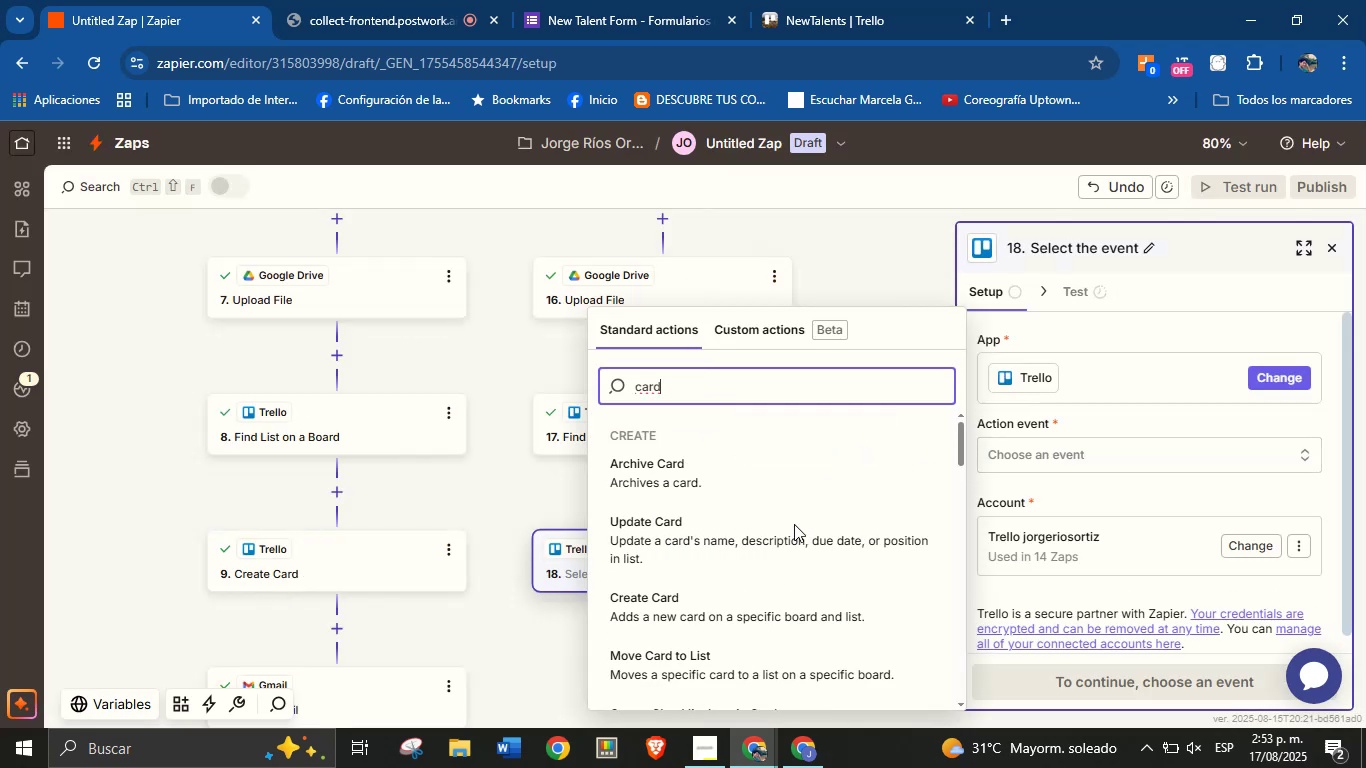 
left_click([744, 608])
 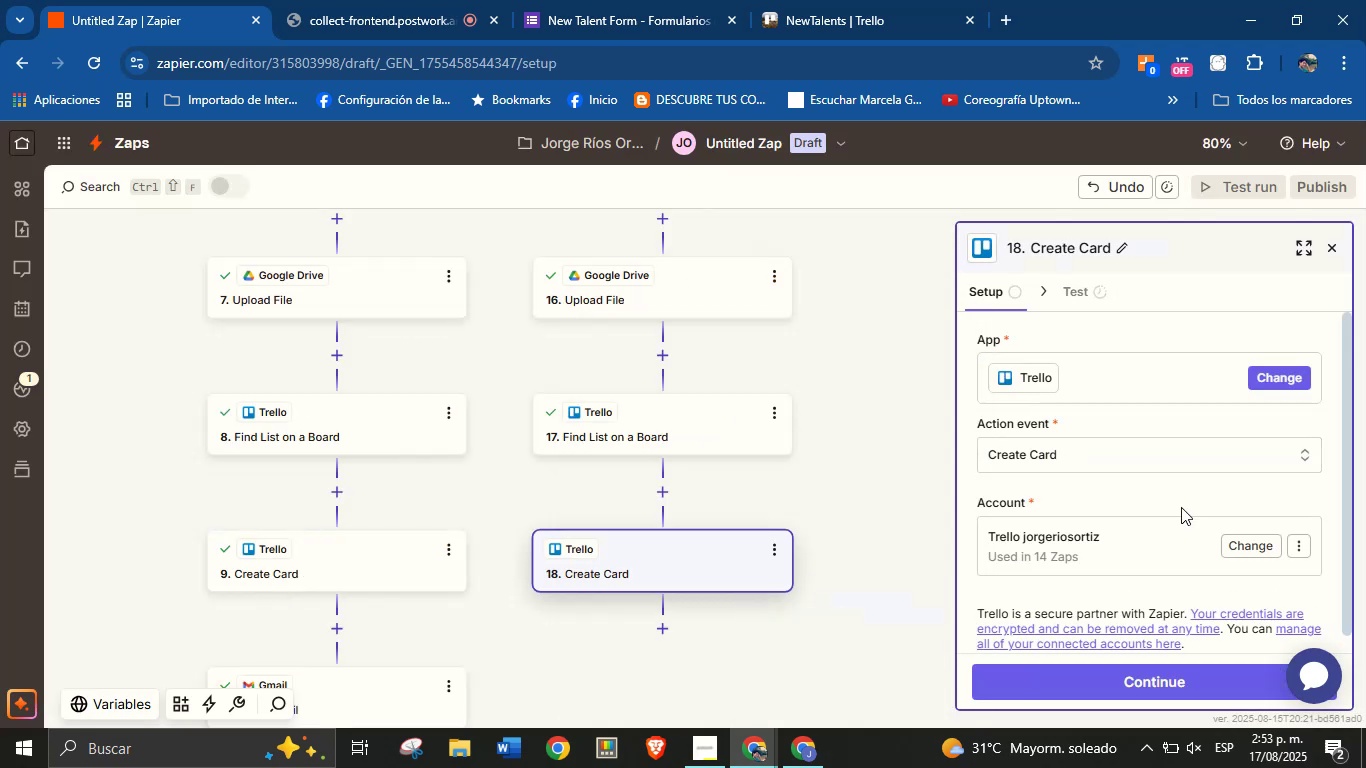 
scroll: coordinate [1195, 508], scroll_direction: down, amount: 3.0
 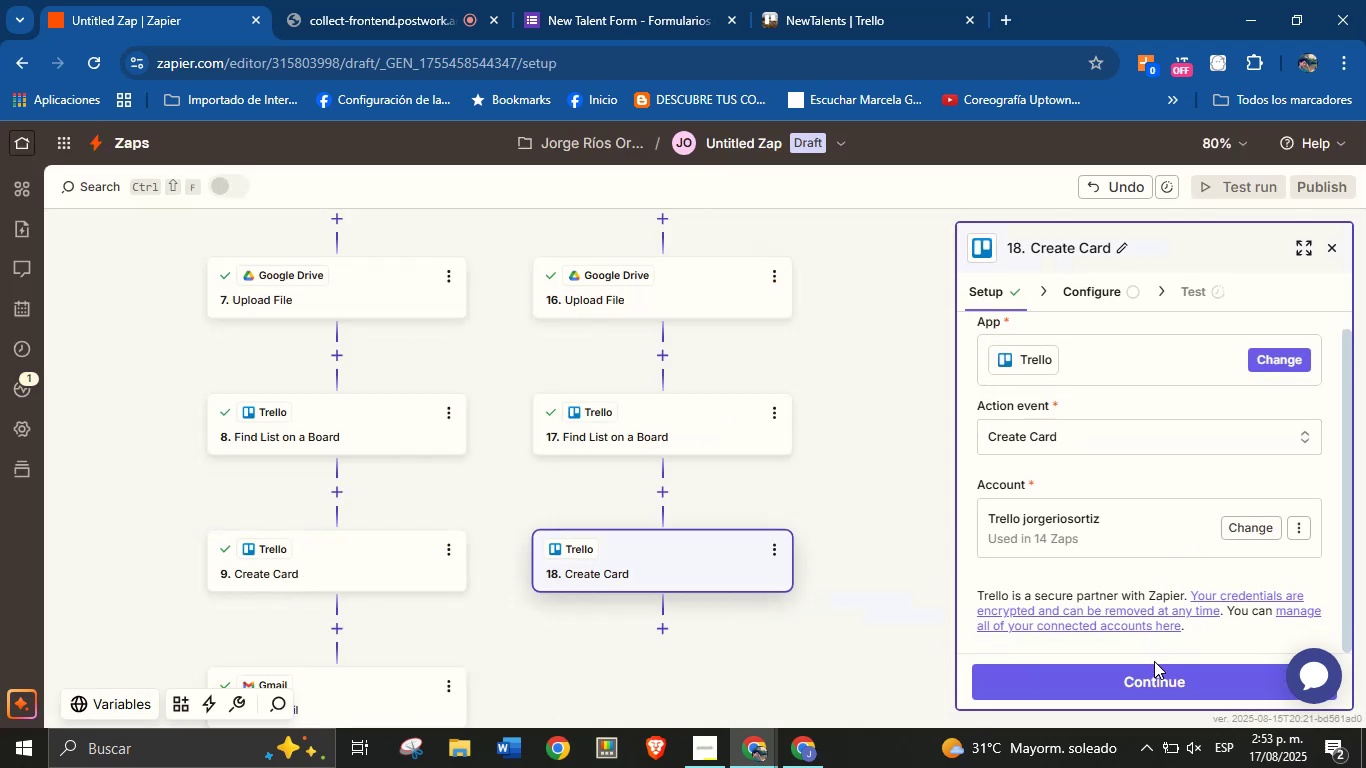 
left_click([1155, 667])
 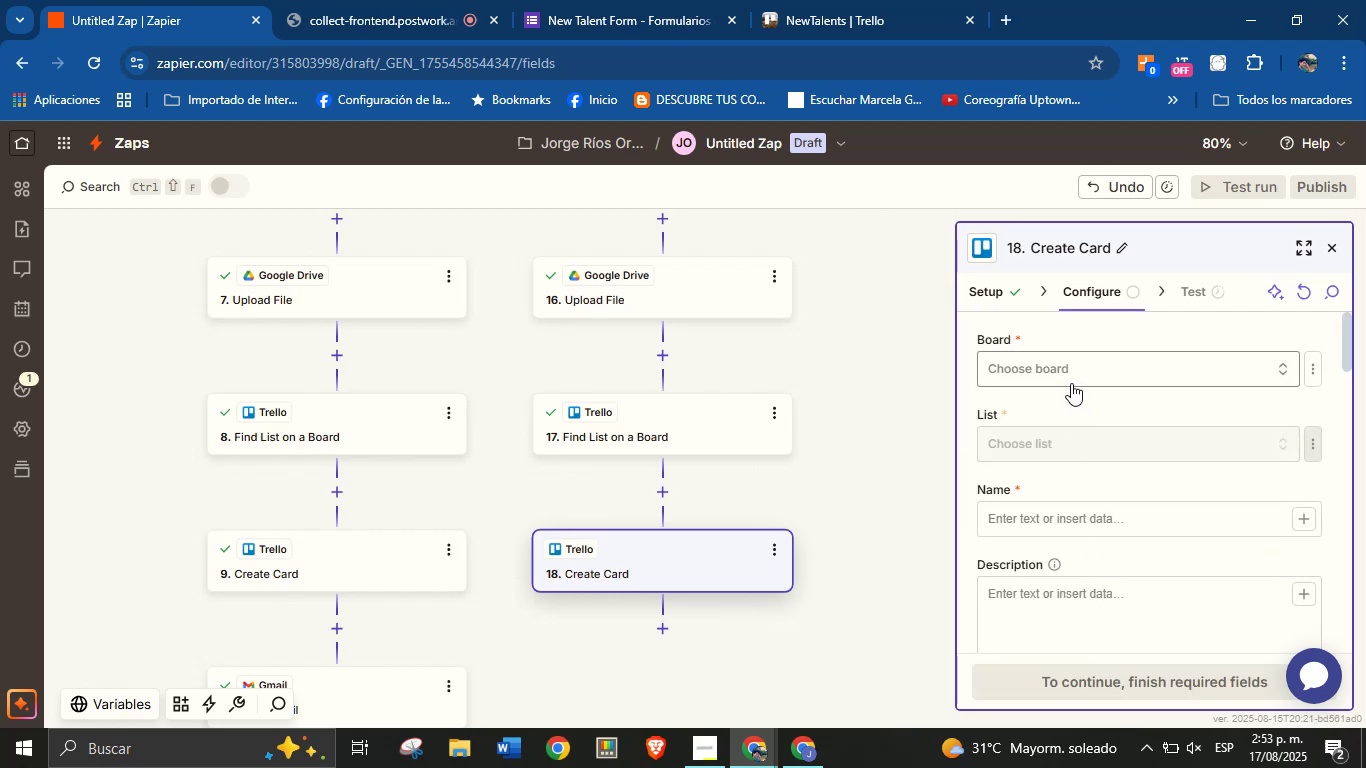 
wait(5.22)
 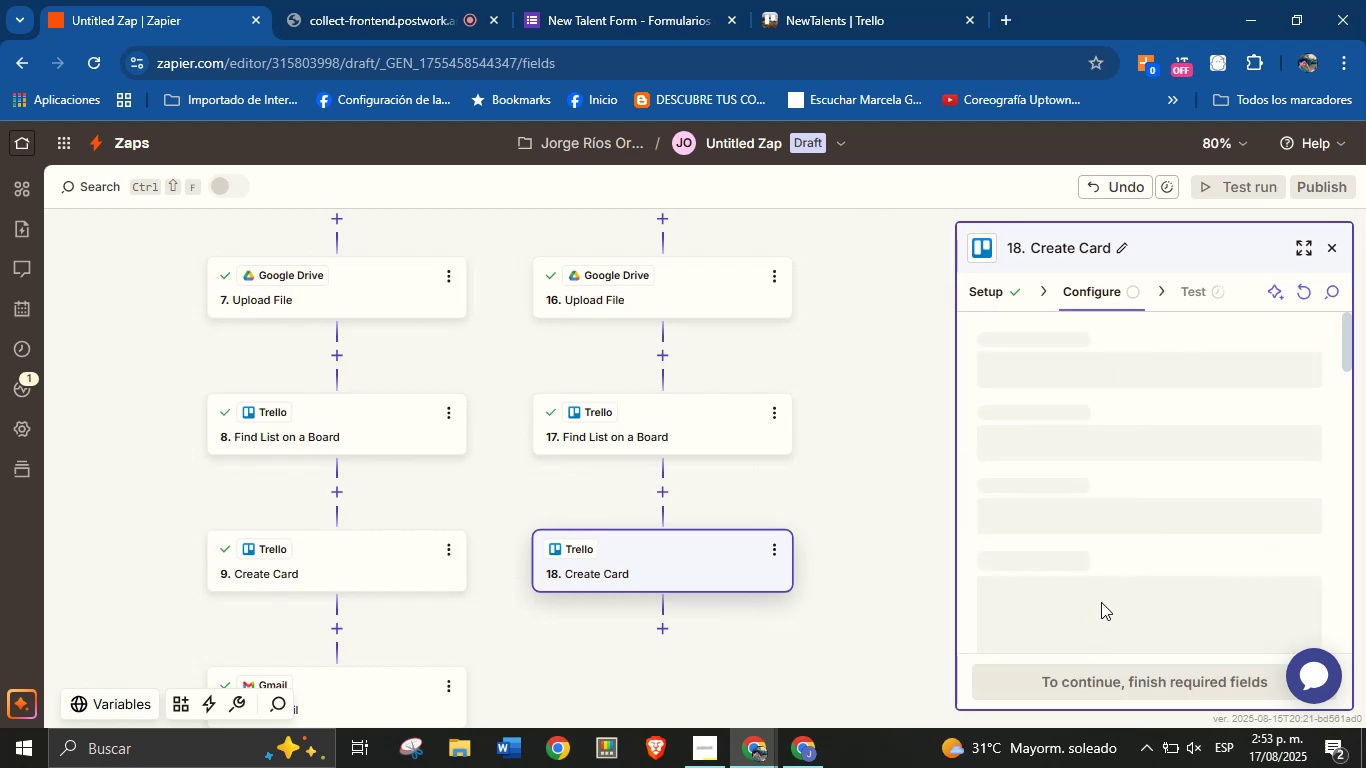 
left_click([770, 451])
 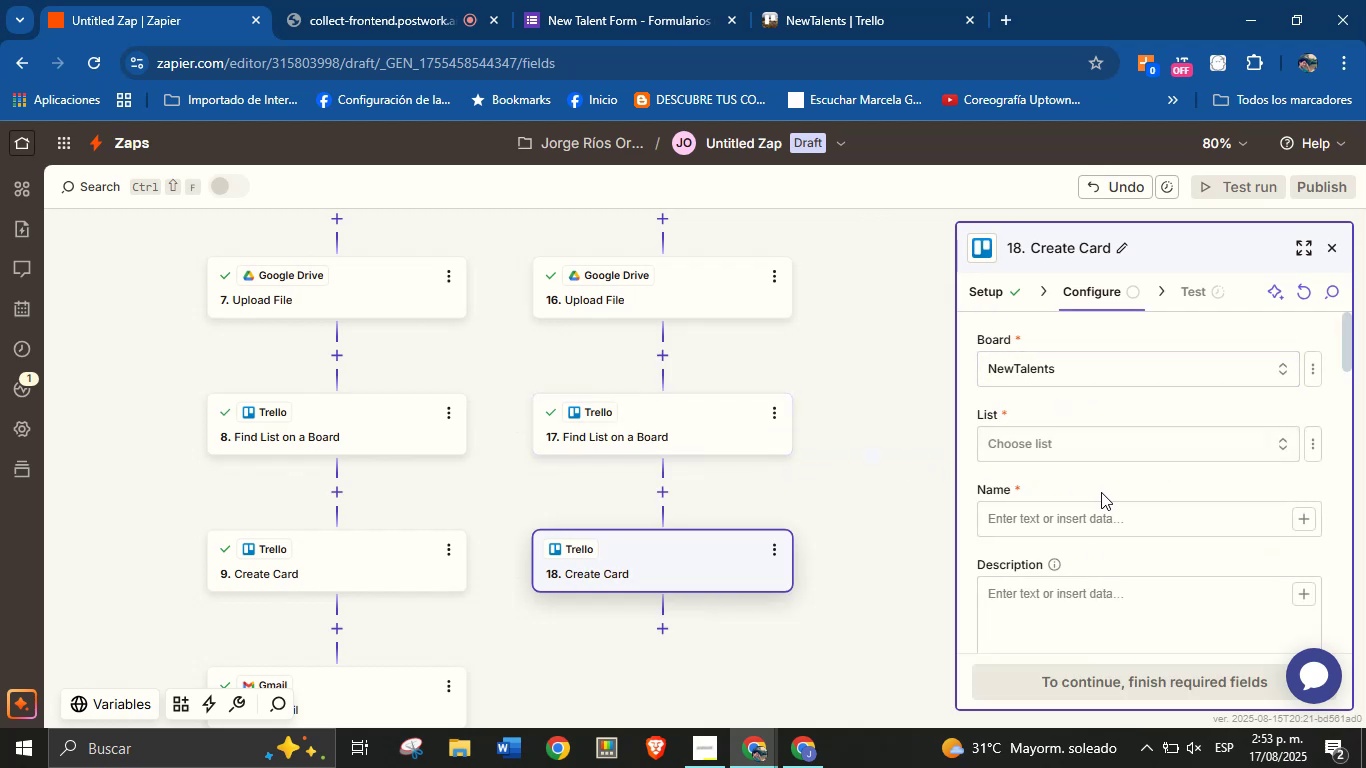 
left_click([1106, 439])
 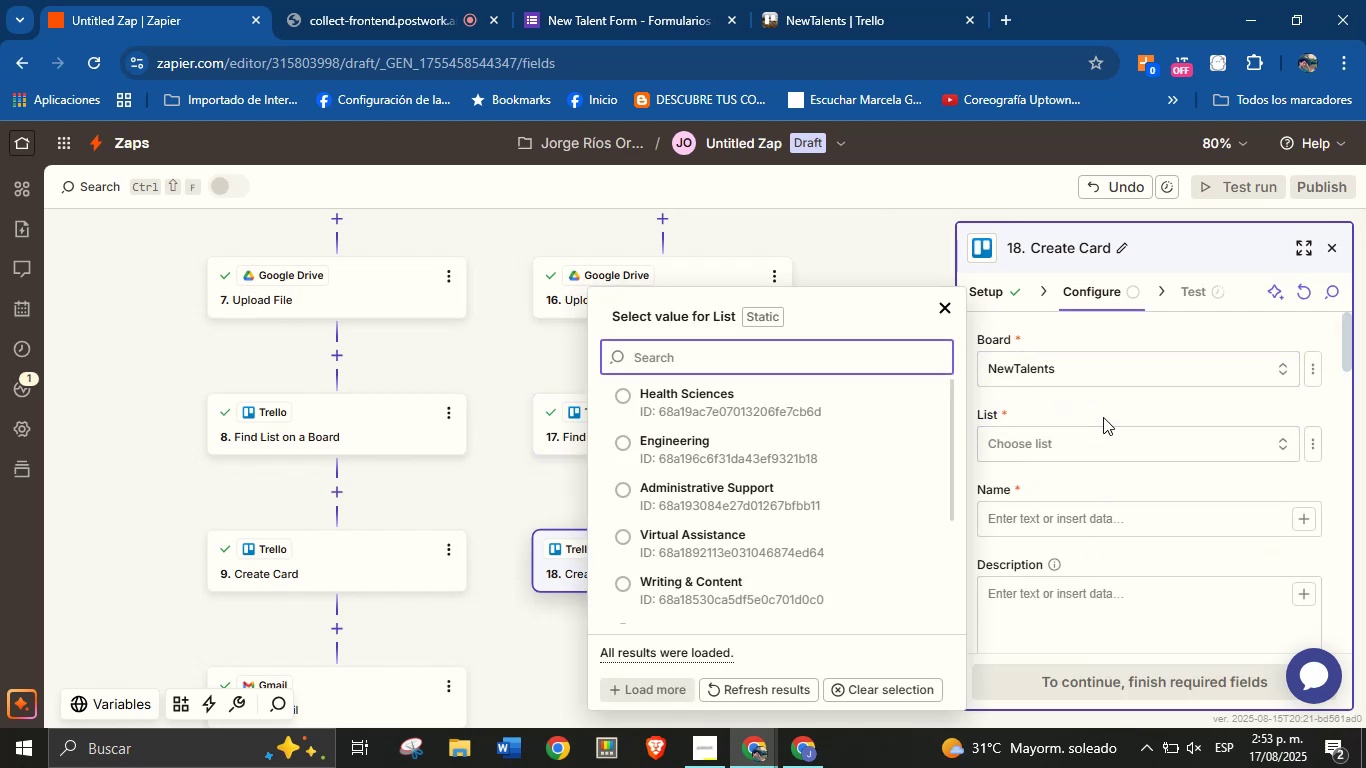 
left_click([1103, 417])
 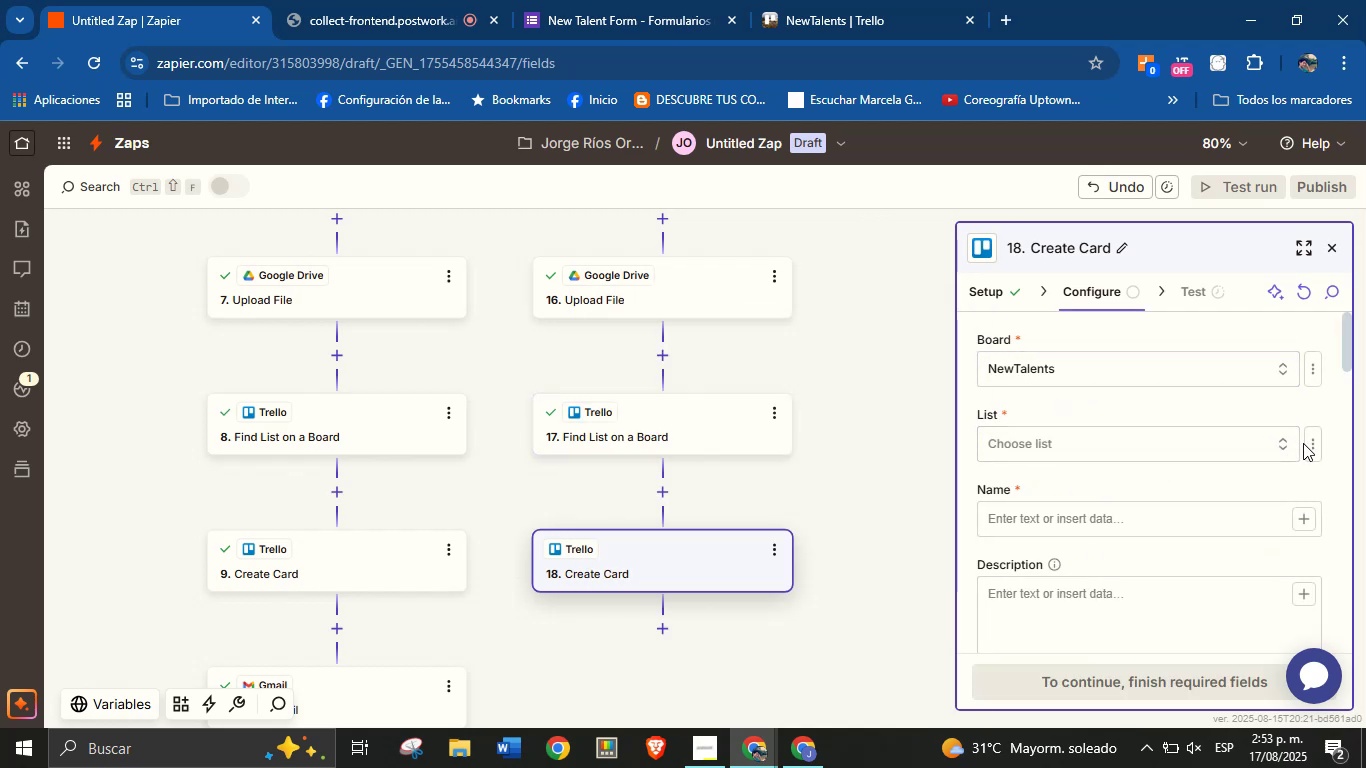 
left_click([1308, 440])
 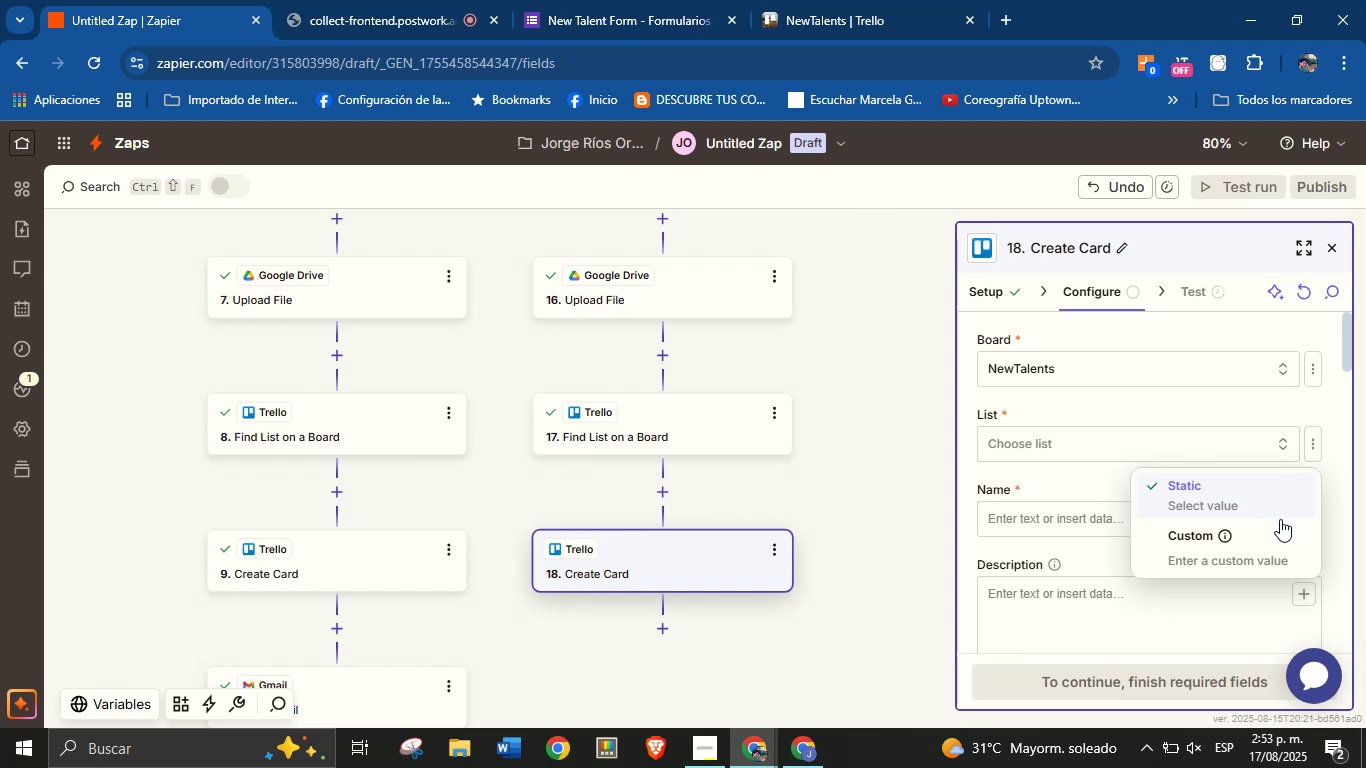 
left_click([1280, 545])
 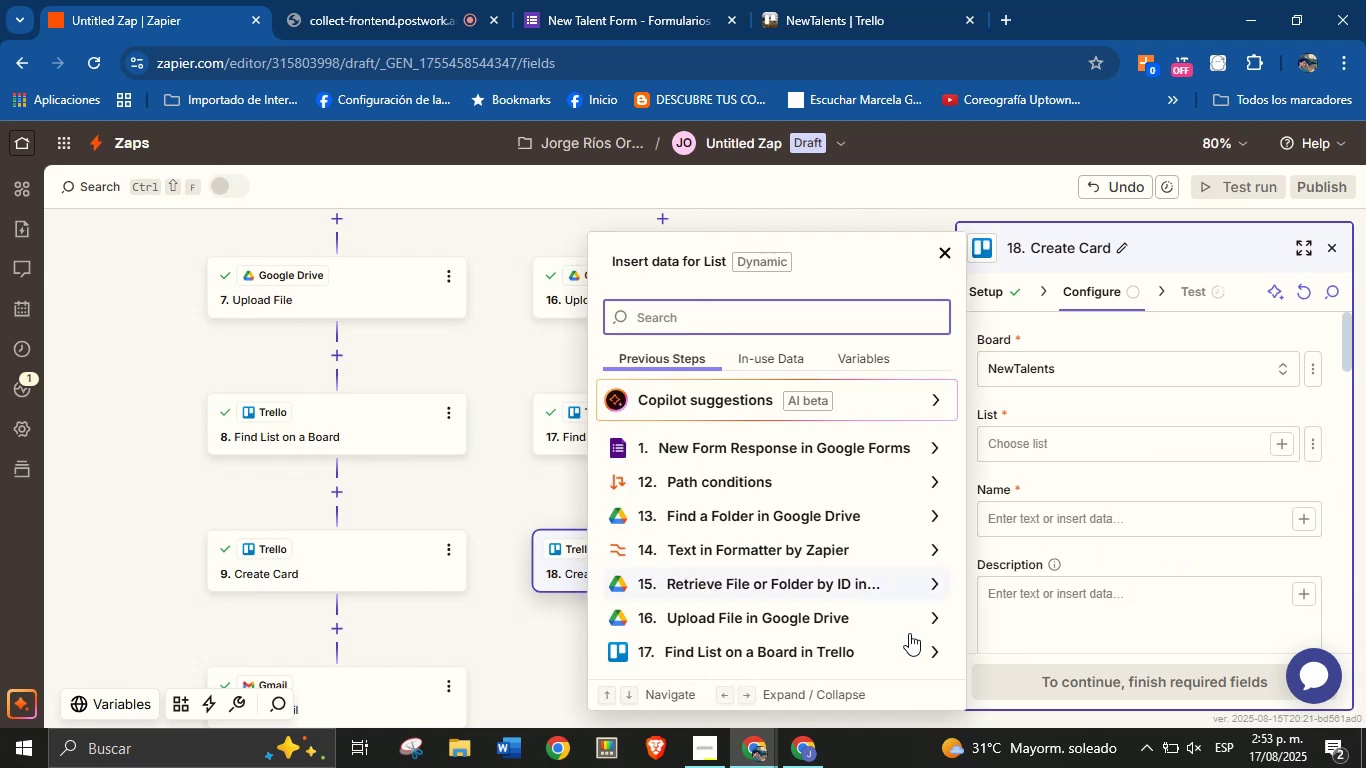 
left_click([912, 653])
 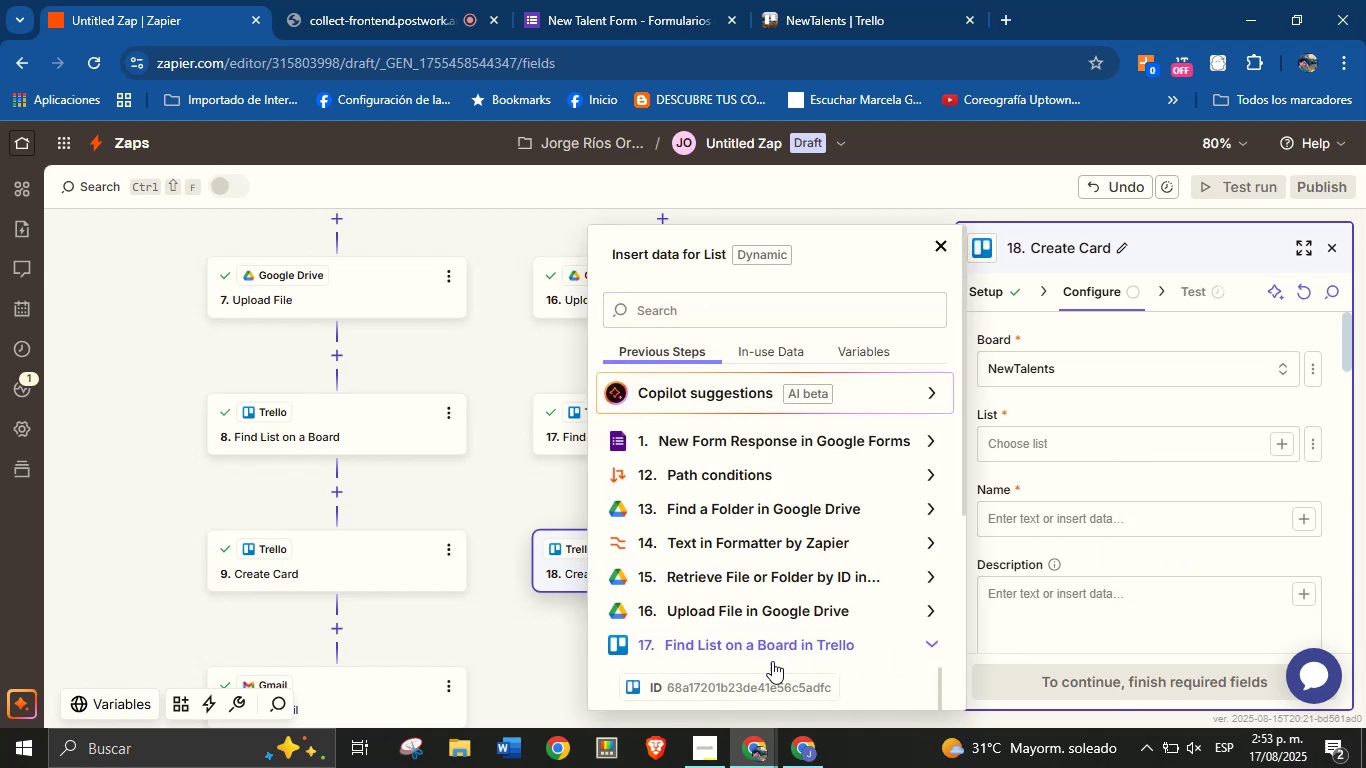 
left_click([770, 680])
 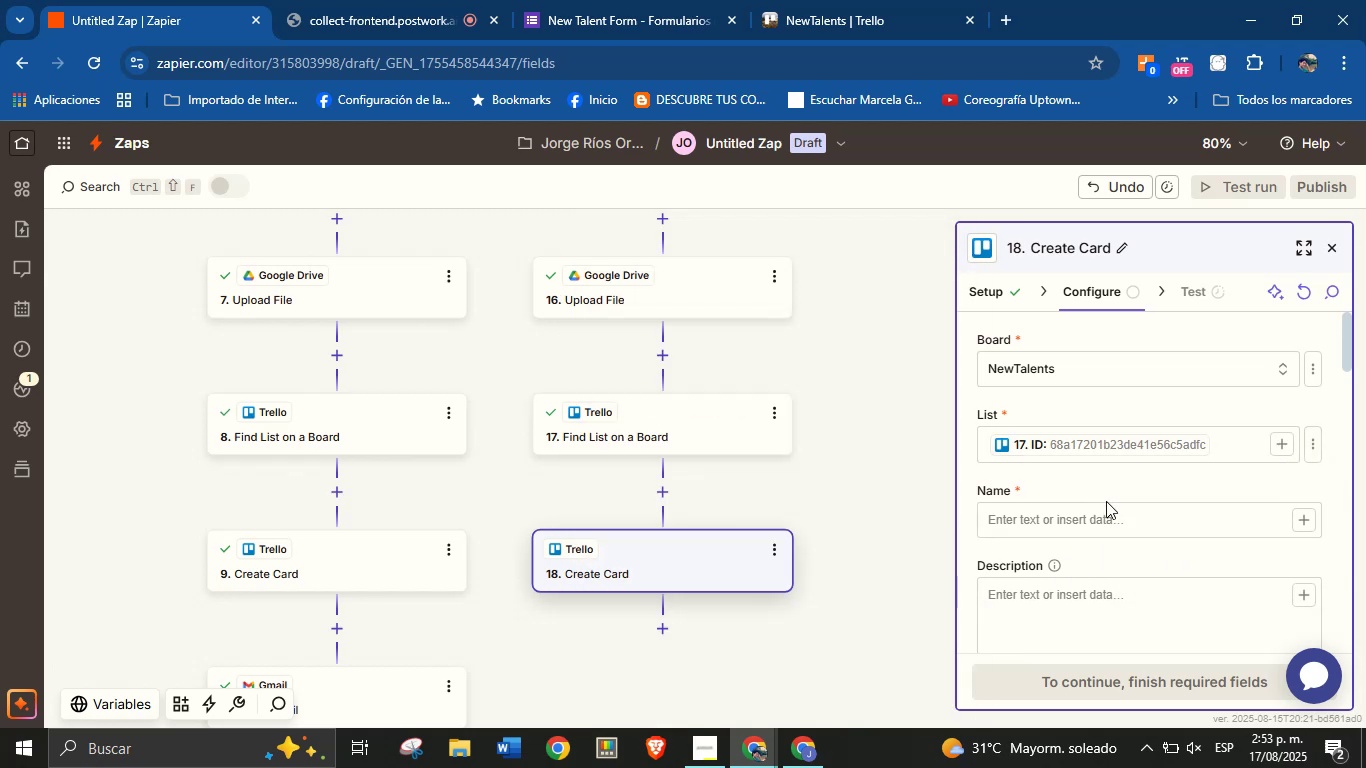 
left_click([1116, 522])
 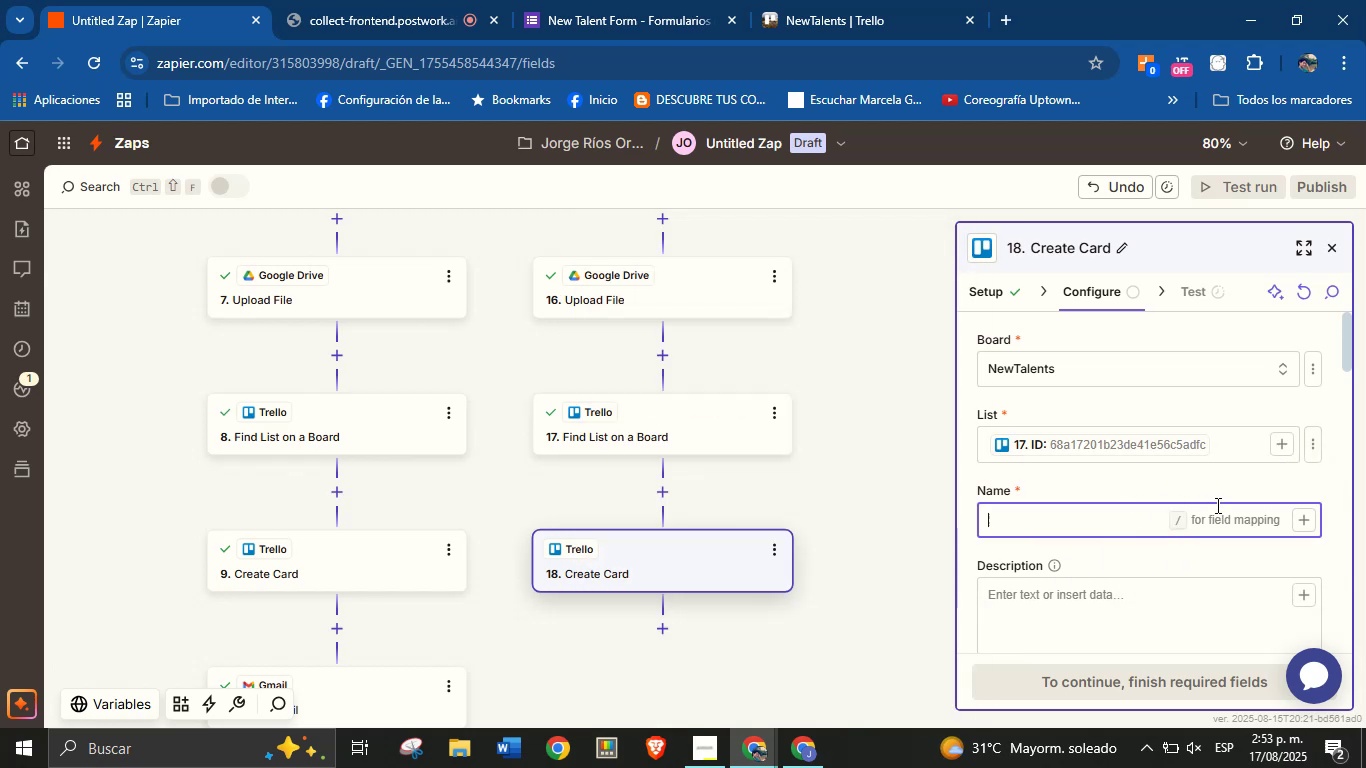 
left_click([1305, 522])
 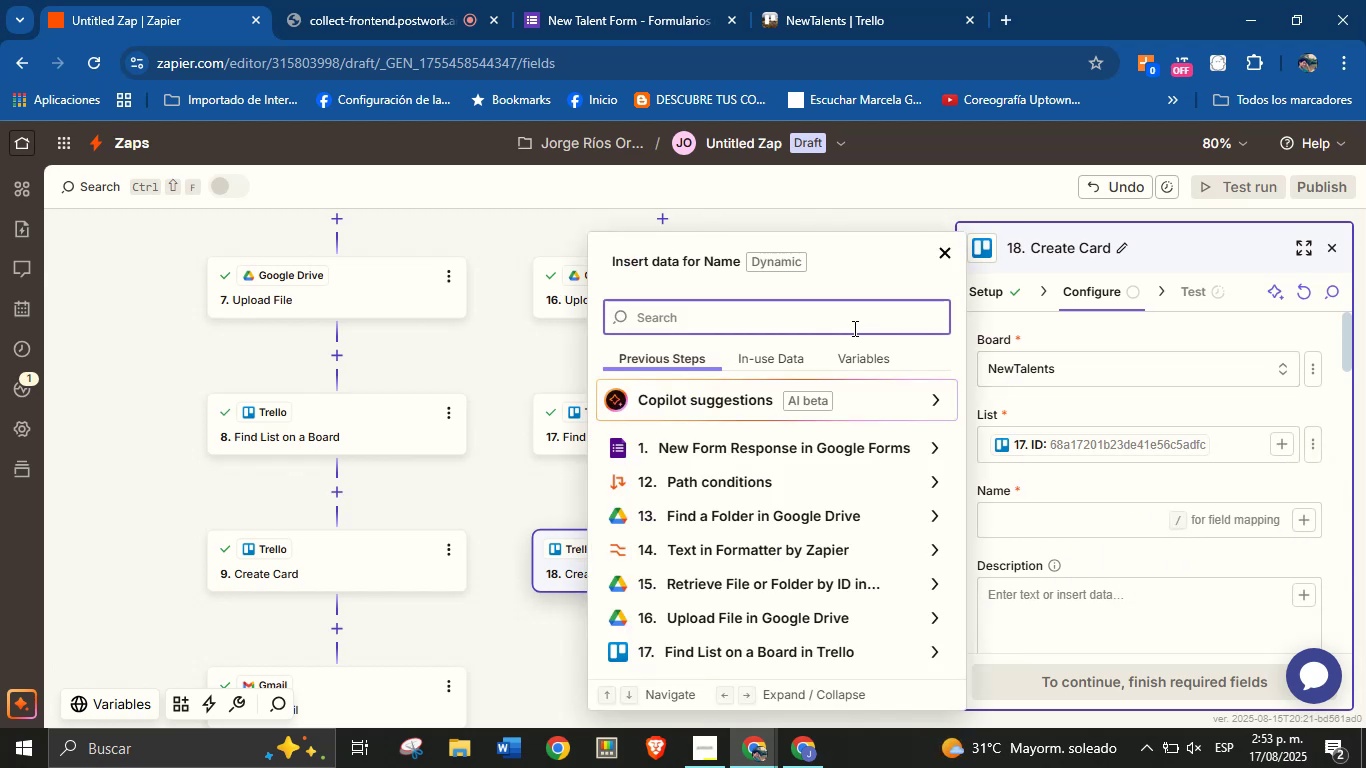 
type(nam)
 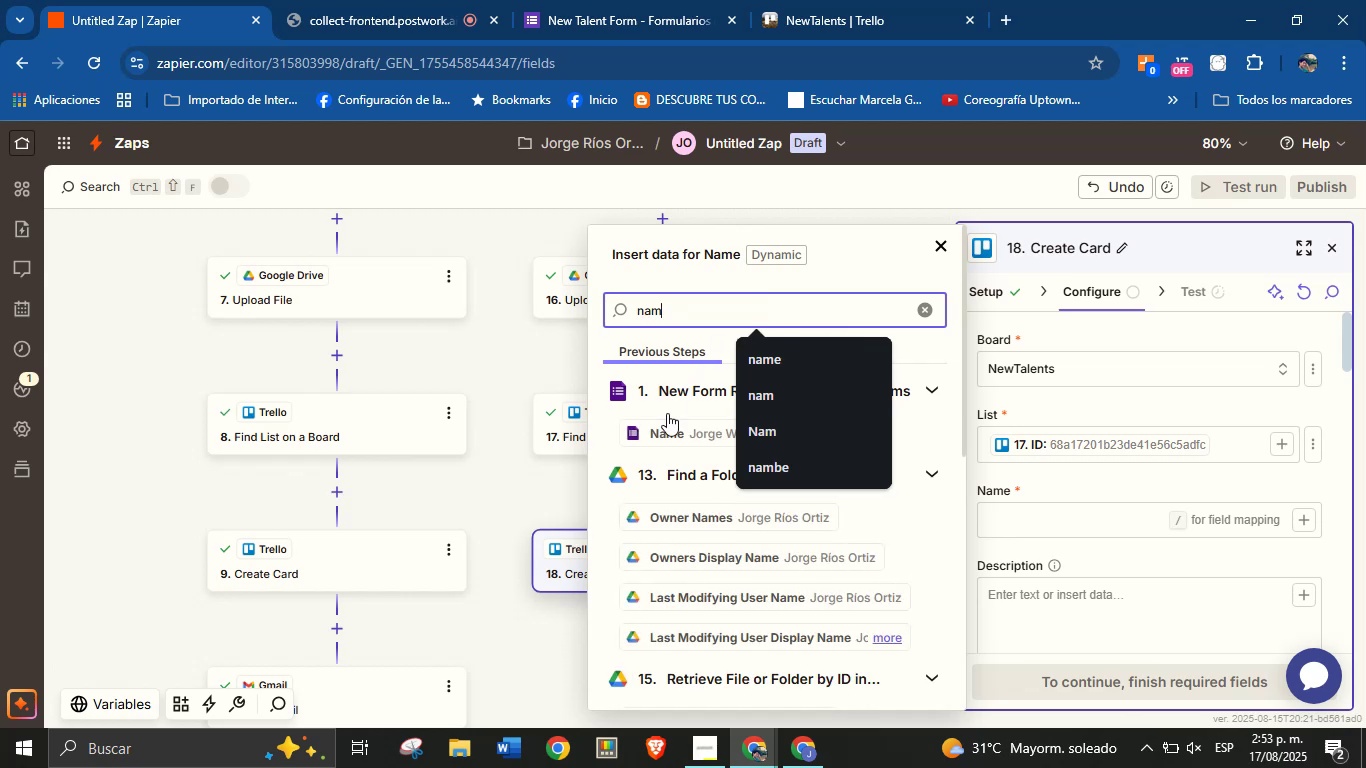 
left_click([665, 435])
 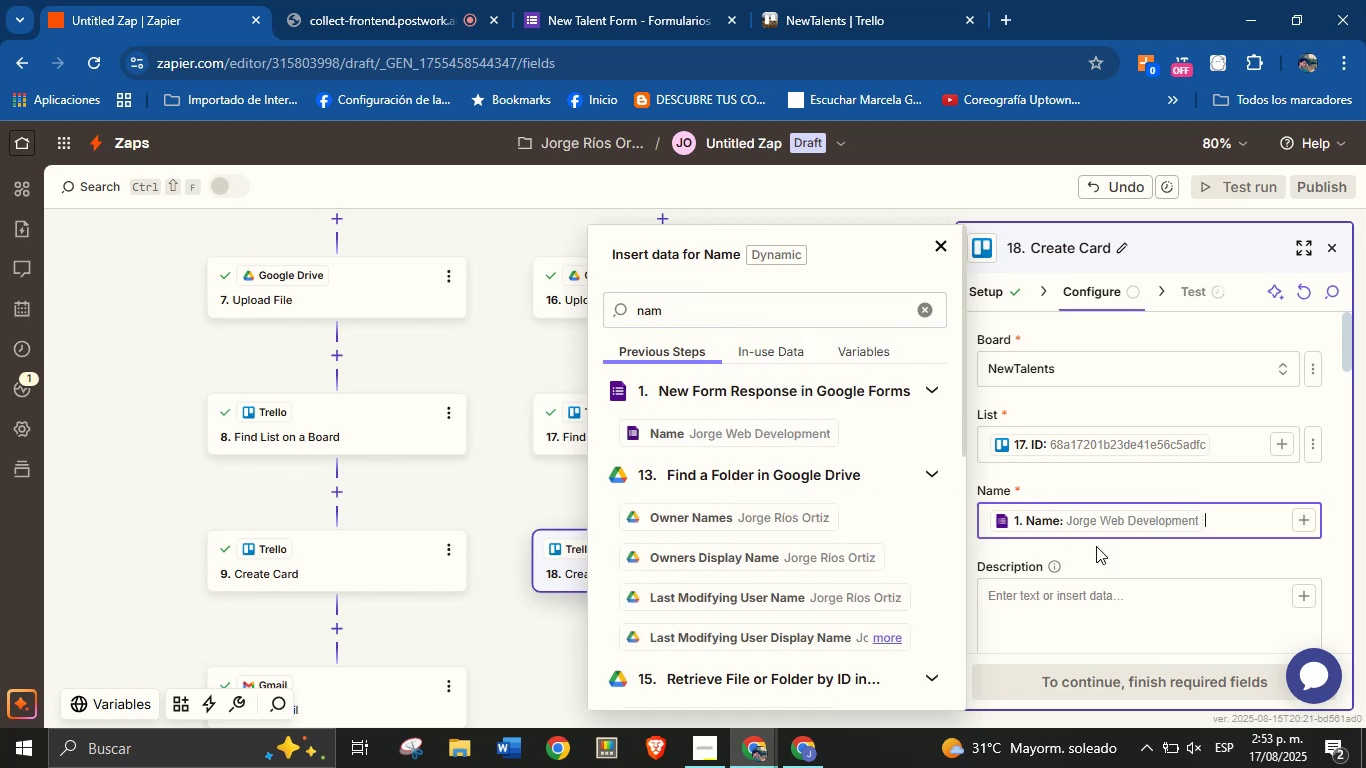 
left_click([1099, 555])
 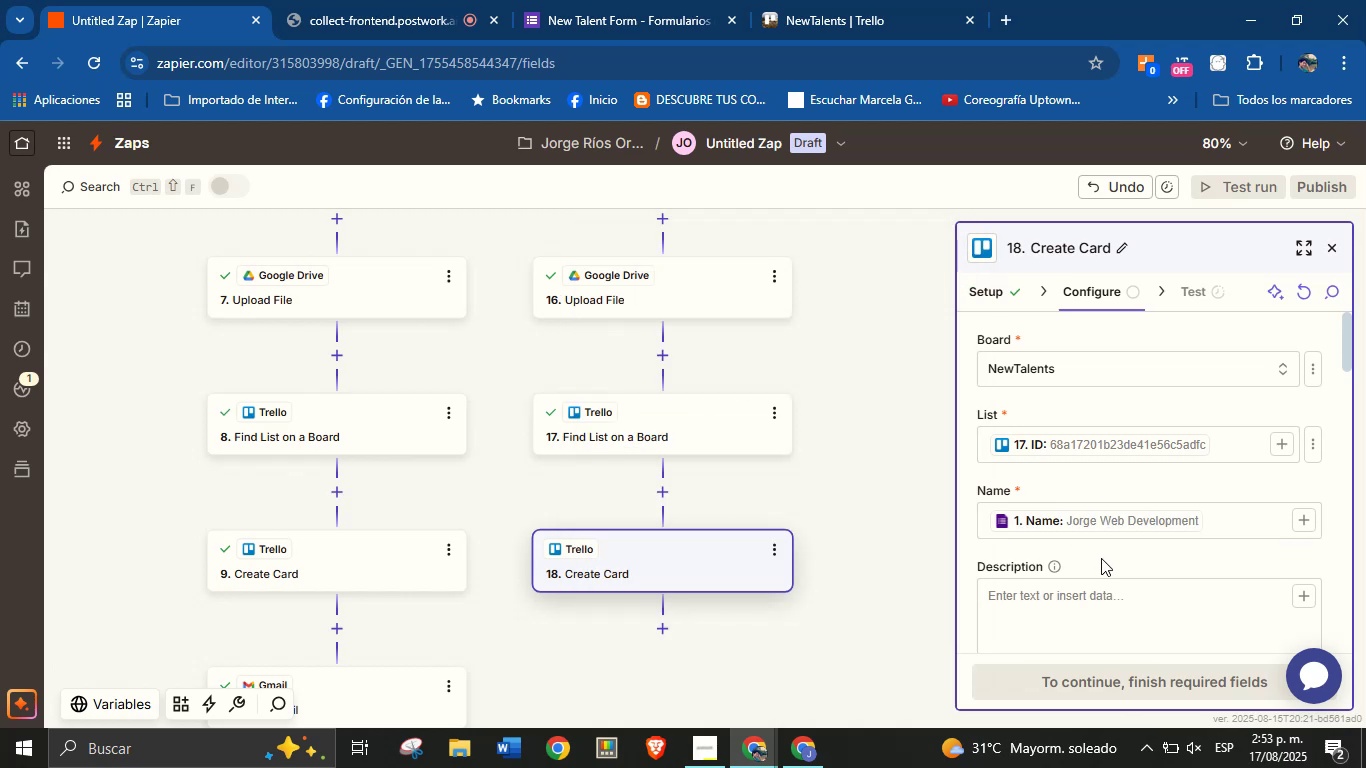 
scroll: coordinate [1102, 560], scroll_direction: down, amount: 1.0
 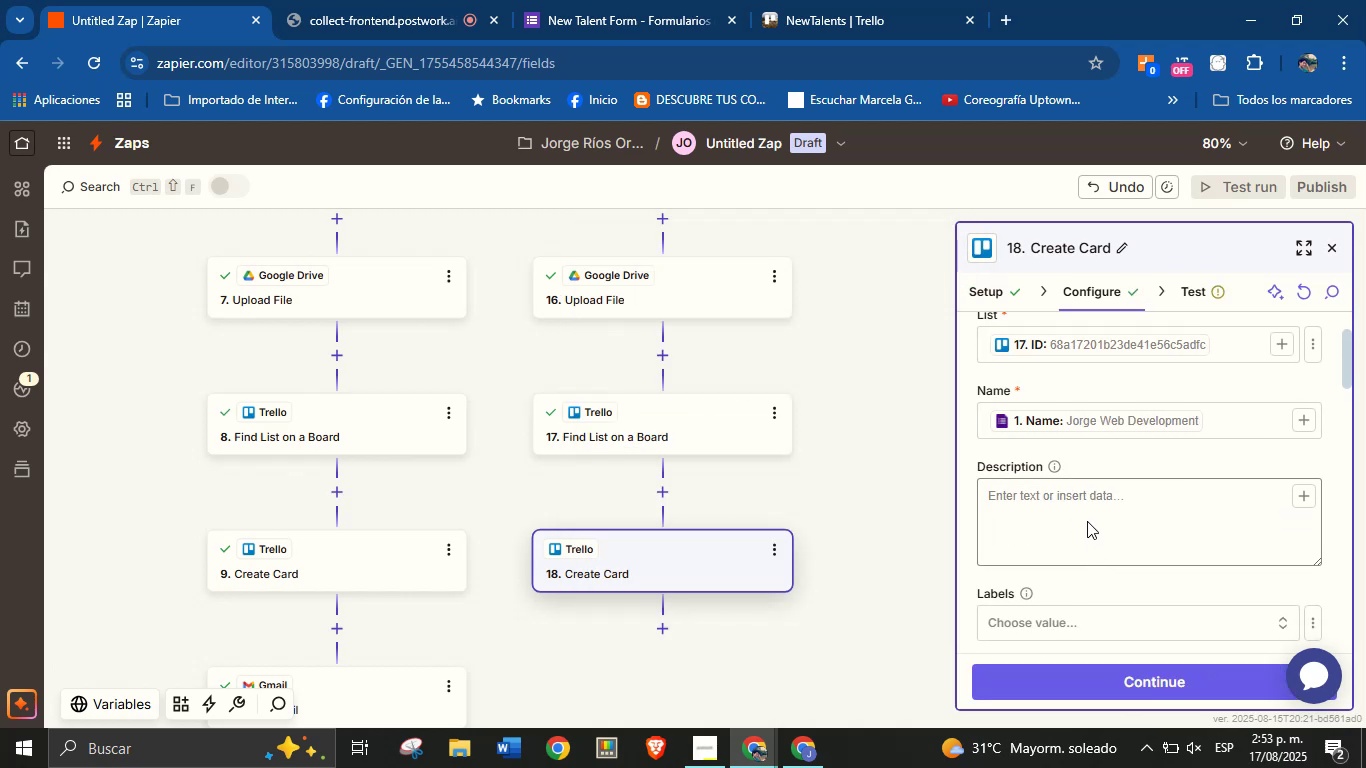 
left_click([1086, 517])
 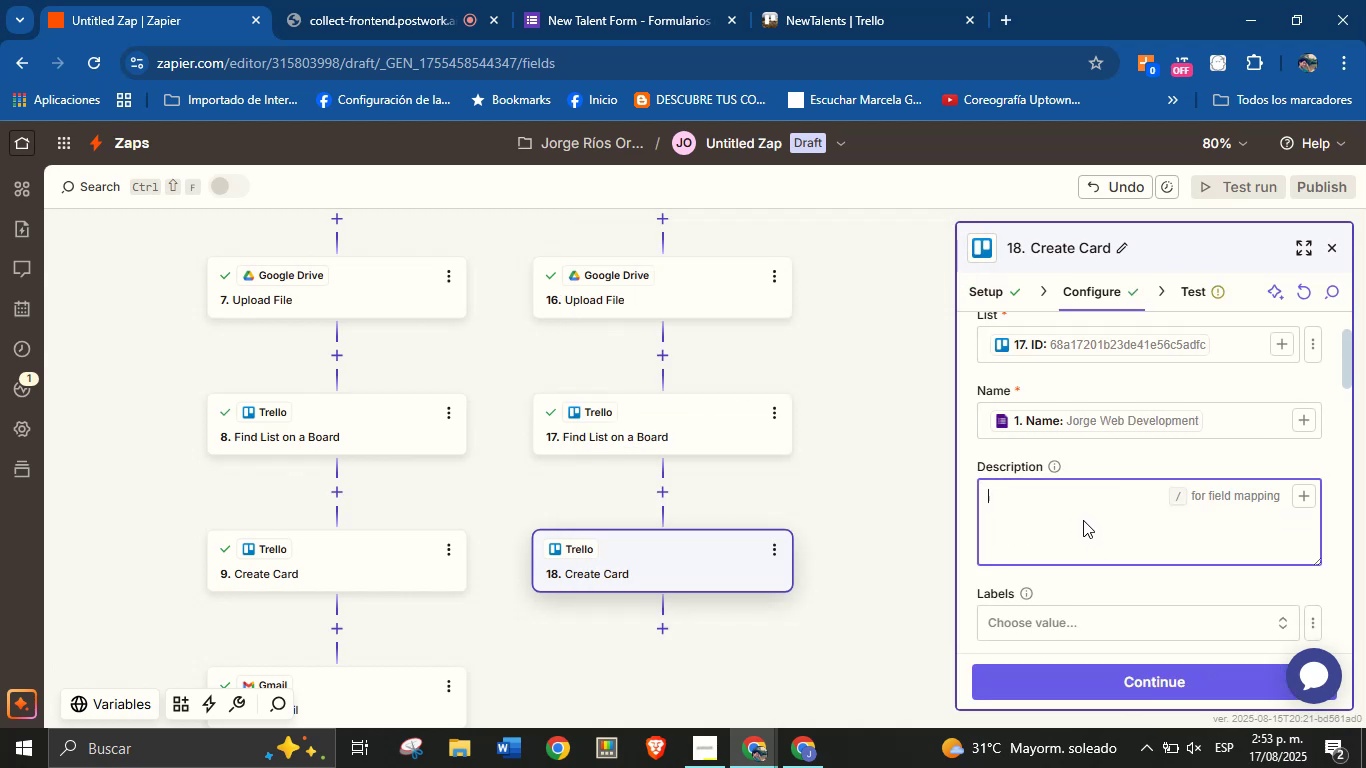 
type(Newt)
key(Backspace)
type( talent registered.)
 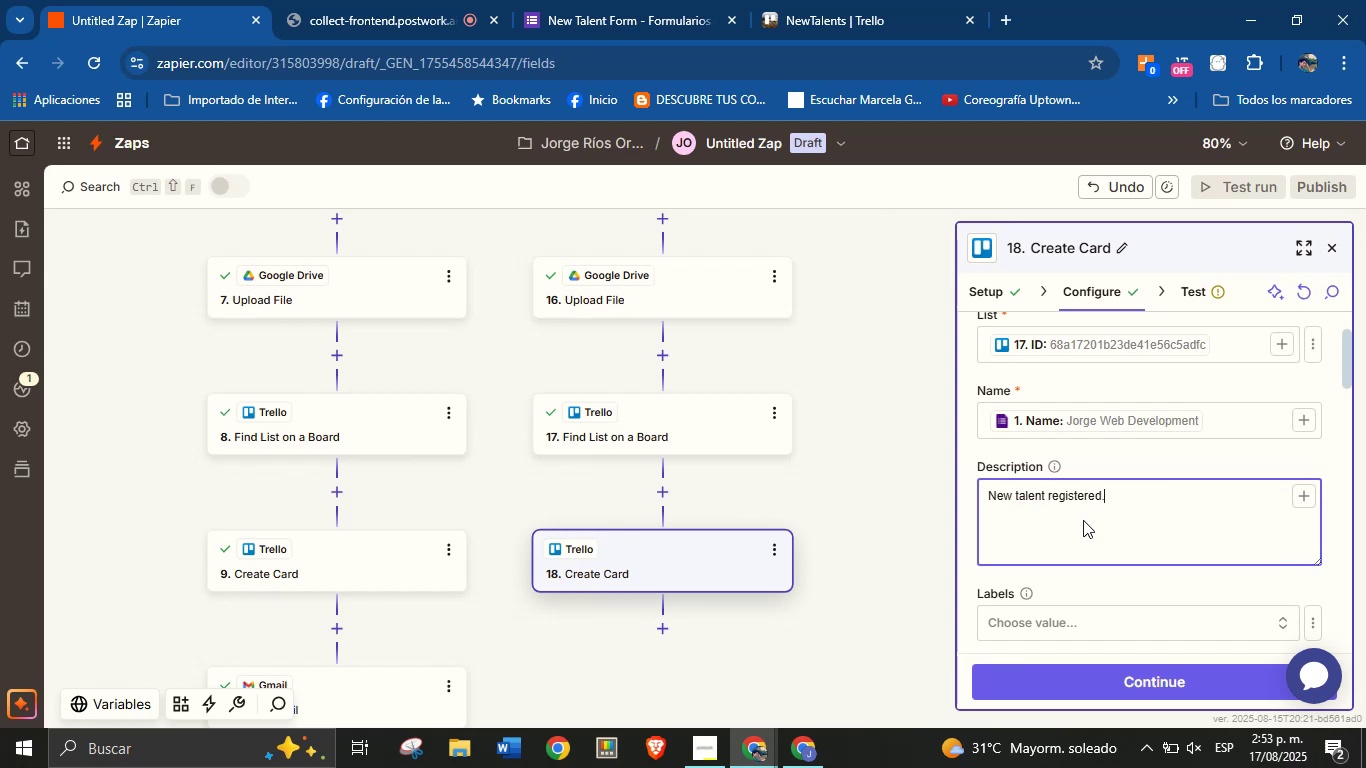 
key(Enter)
 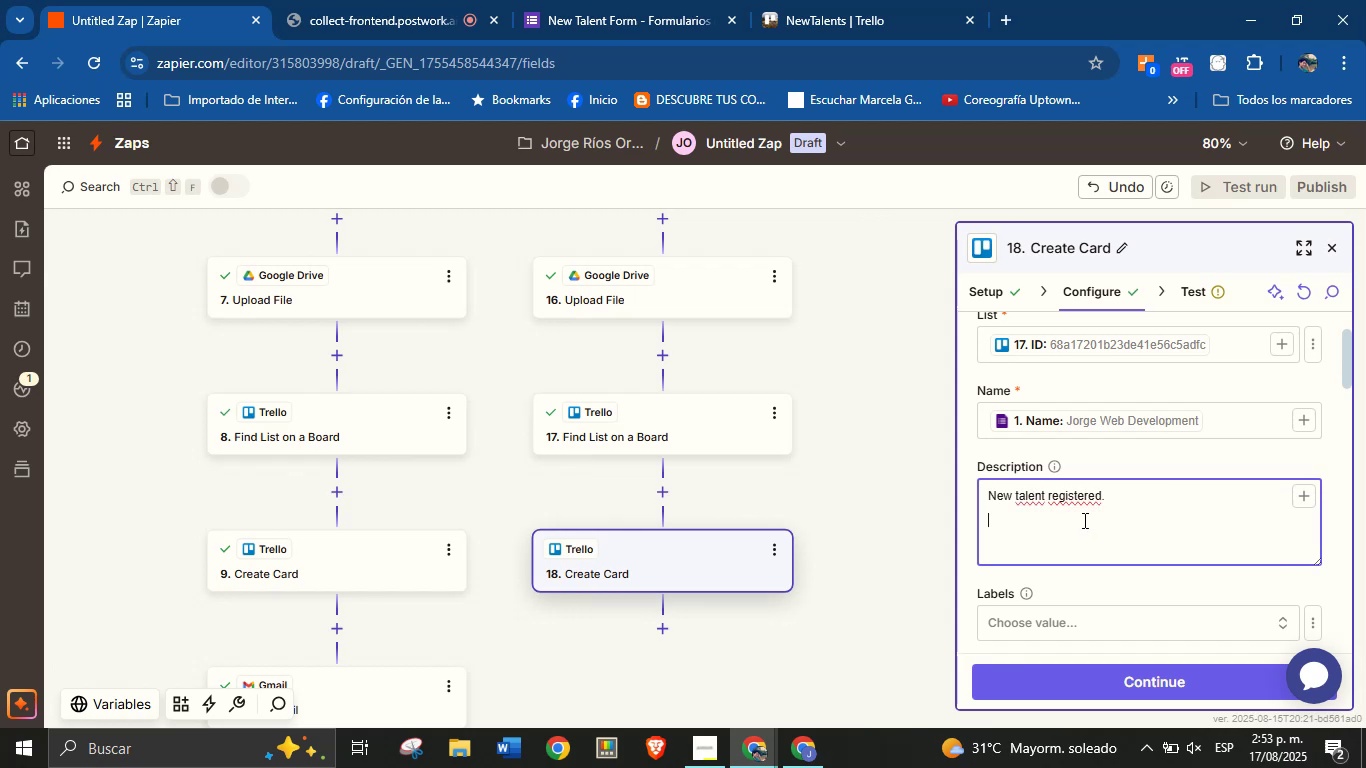 
type(S)
key(Backspace)
type(Check his proe)
key(Backspace)
type(fessional profile here> )
 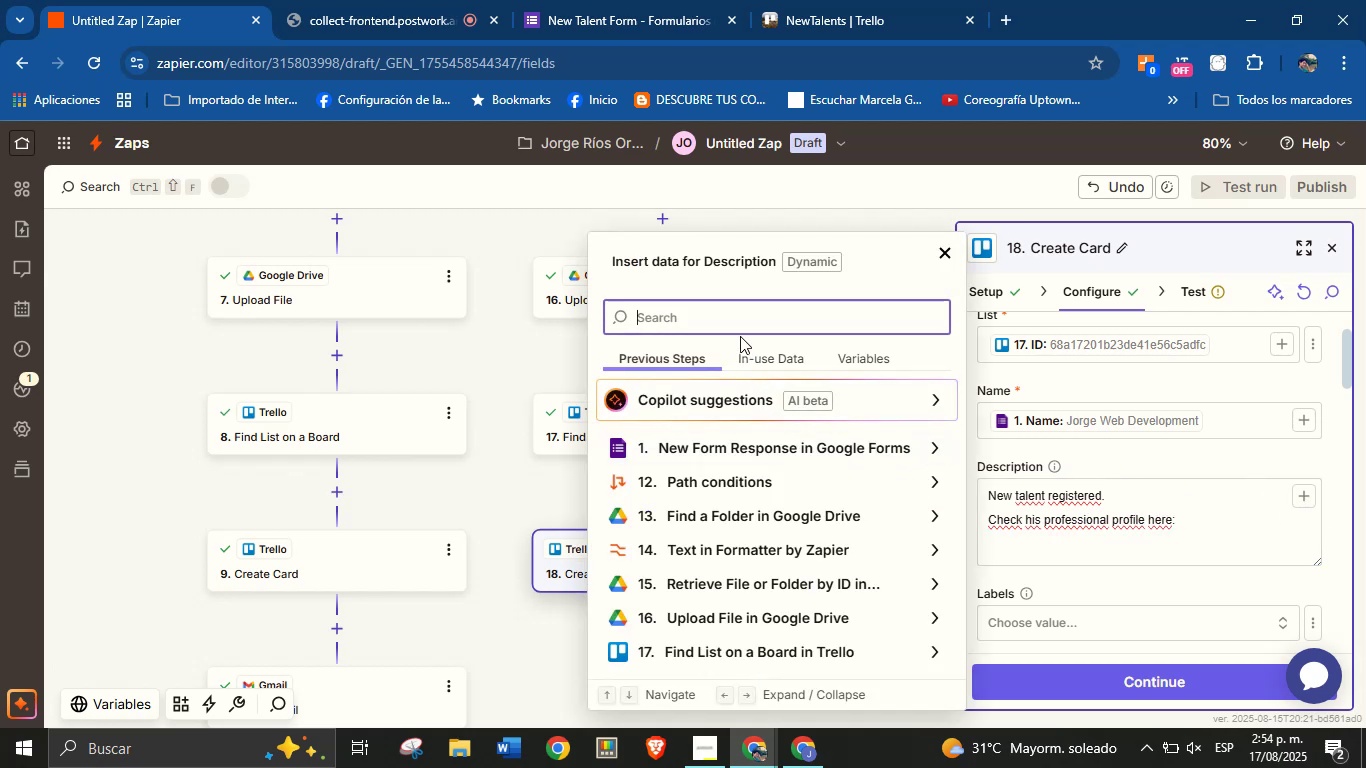 
wait(9.93)
 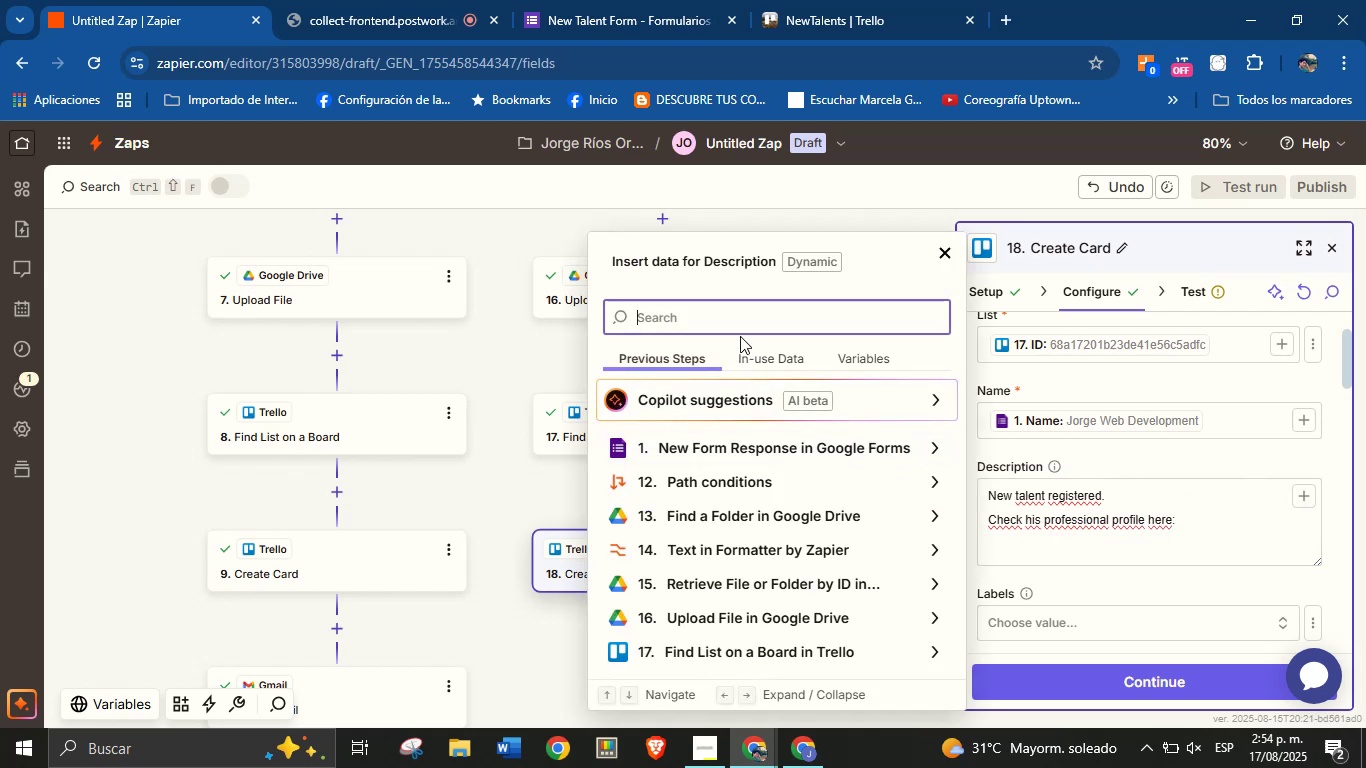 
left_click([929, 513])
 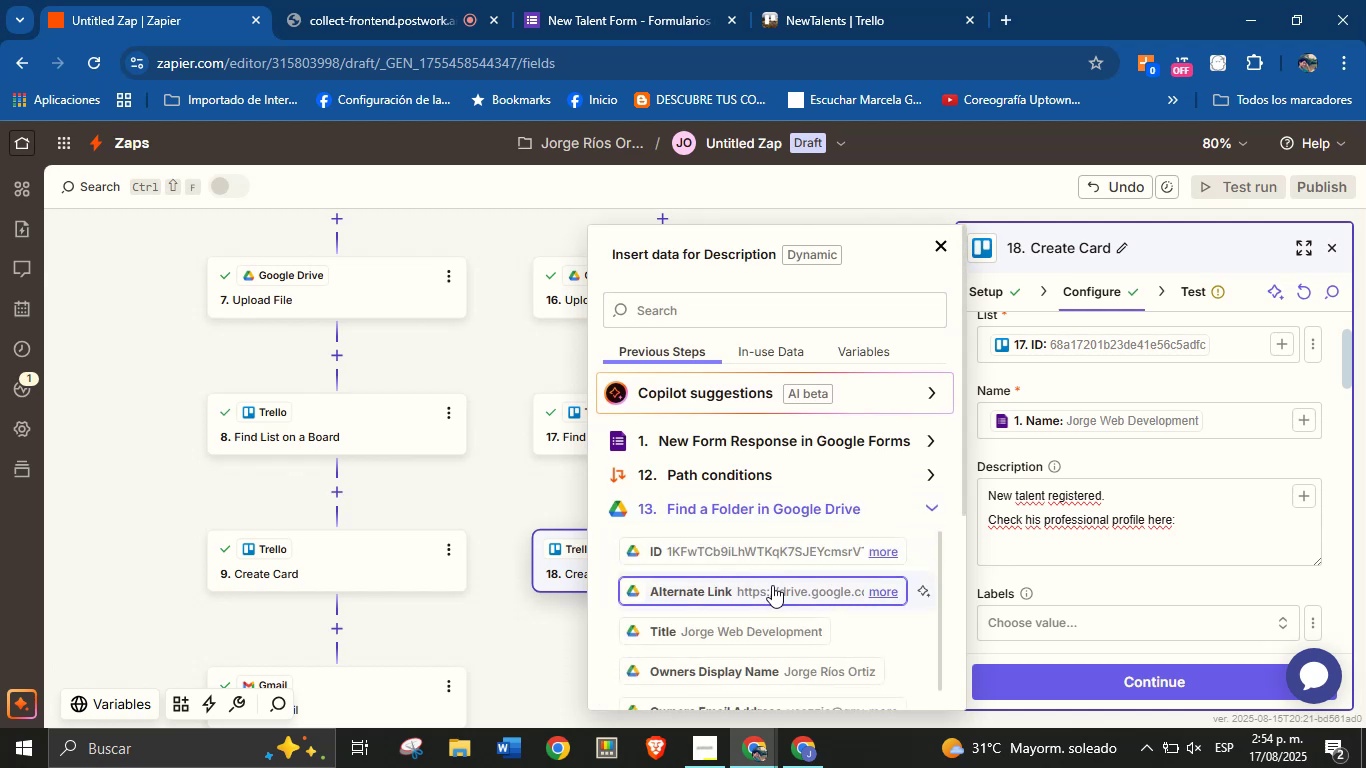 
left_click([772, 585])
 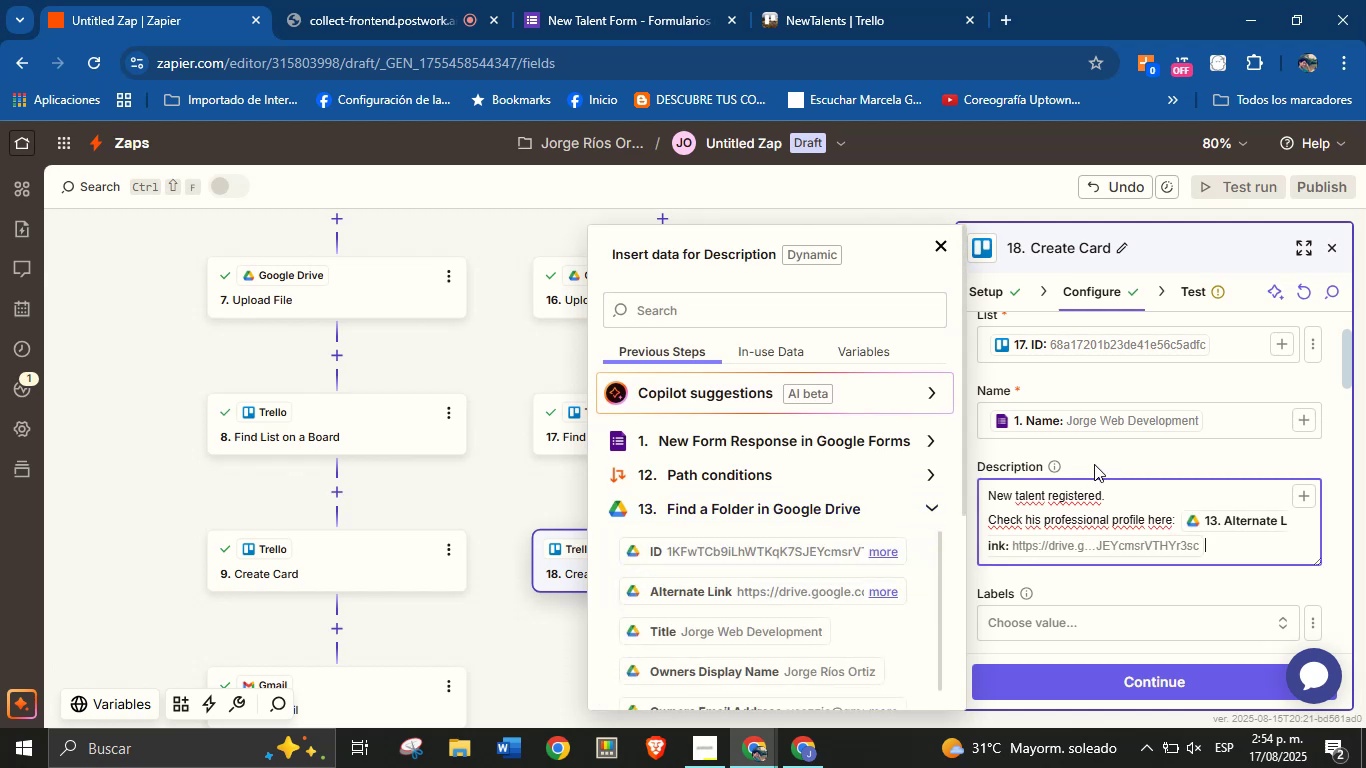 
left_click([1121, 456])
 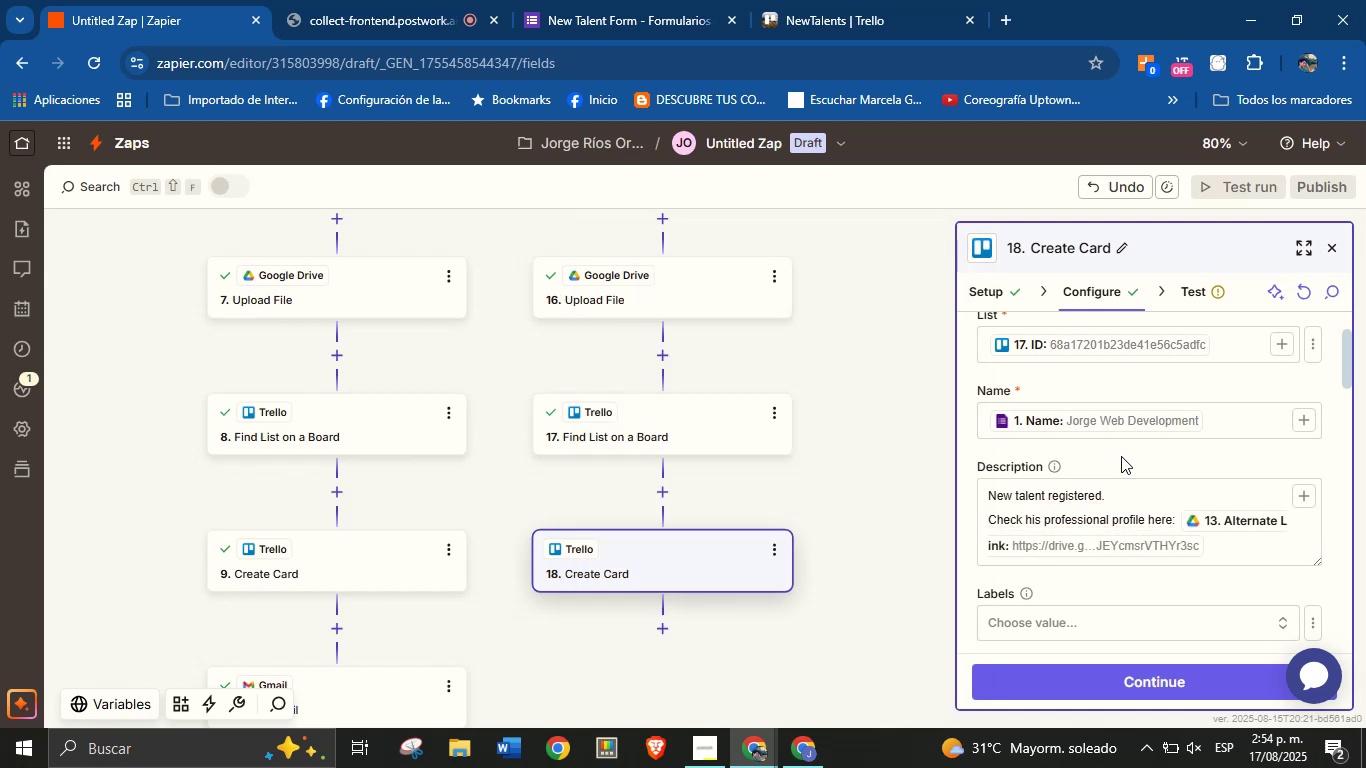 
scroll: coordinate [1114, 505], scroll_direction: down, amount: 15.0
 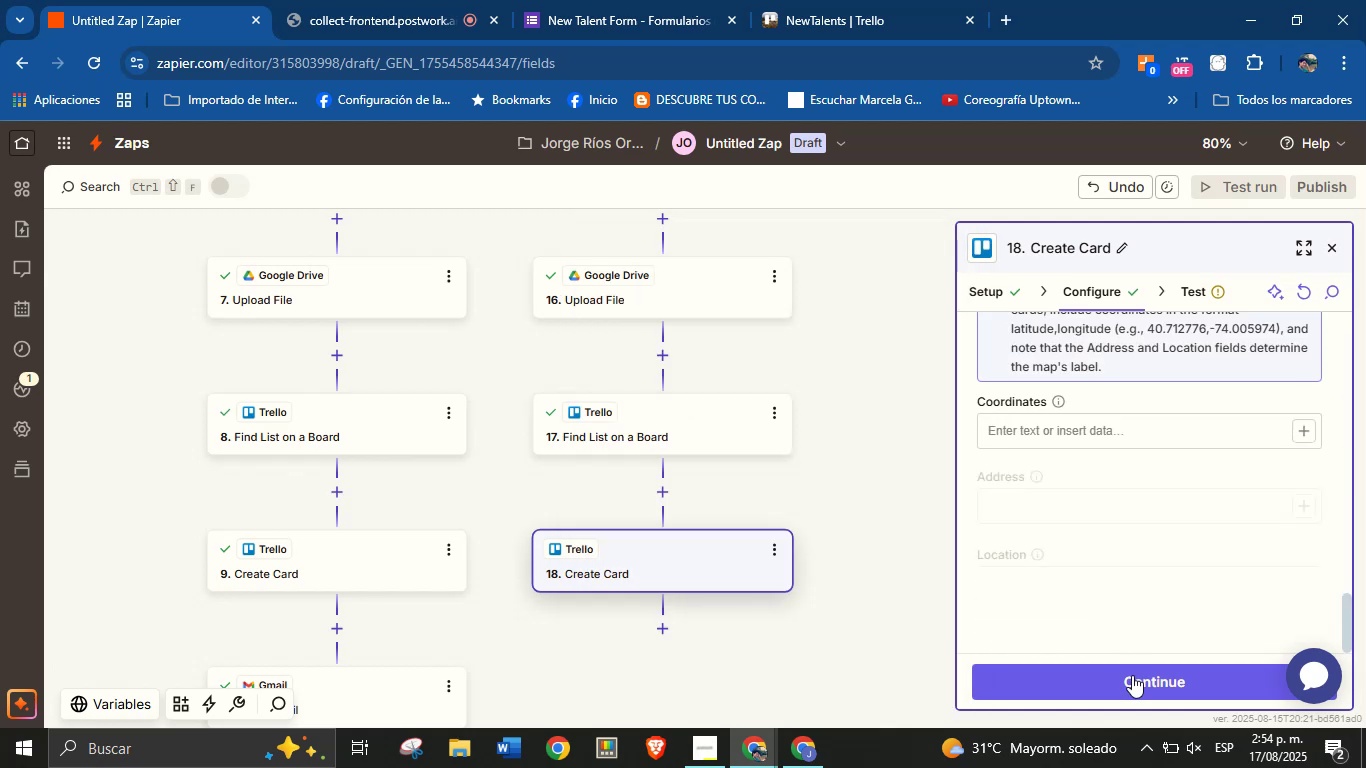 
left_click([1132, 675])
 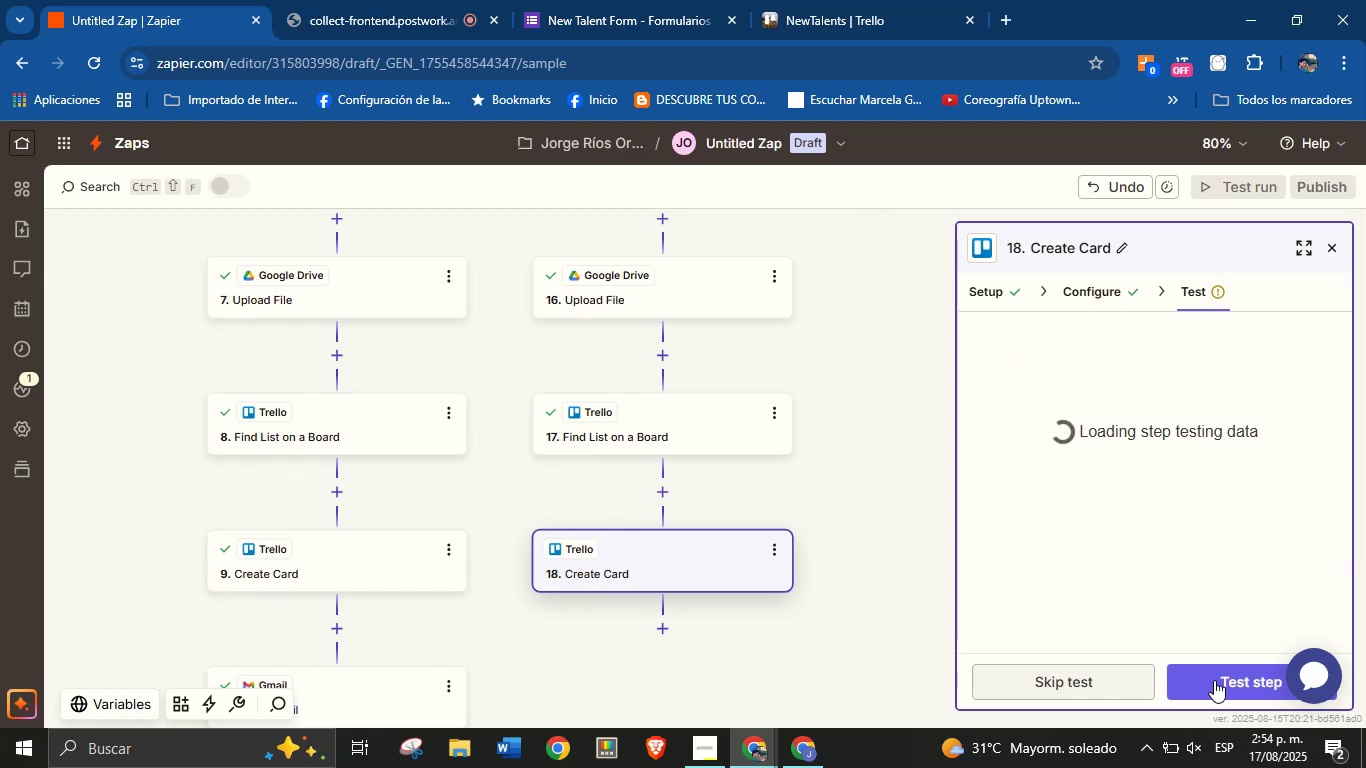 
left_click([1214, 680])
 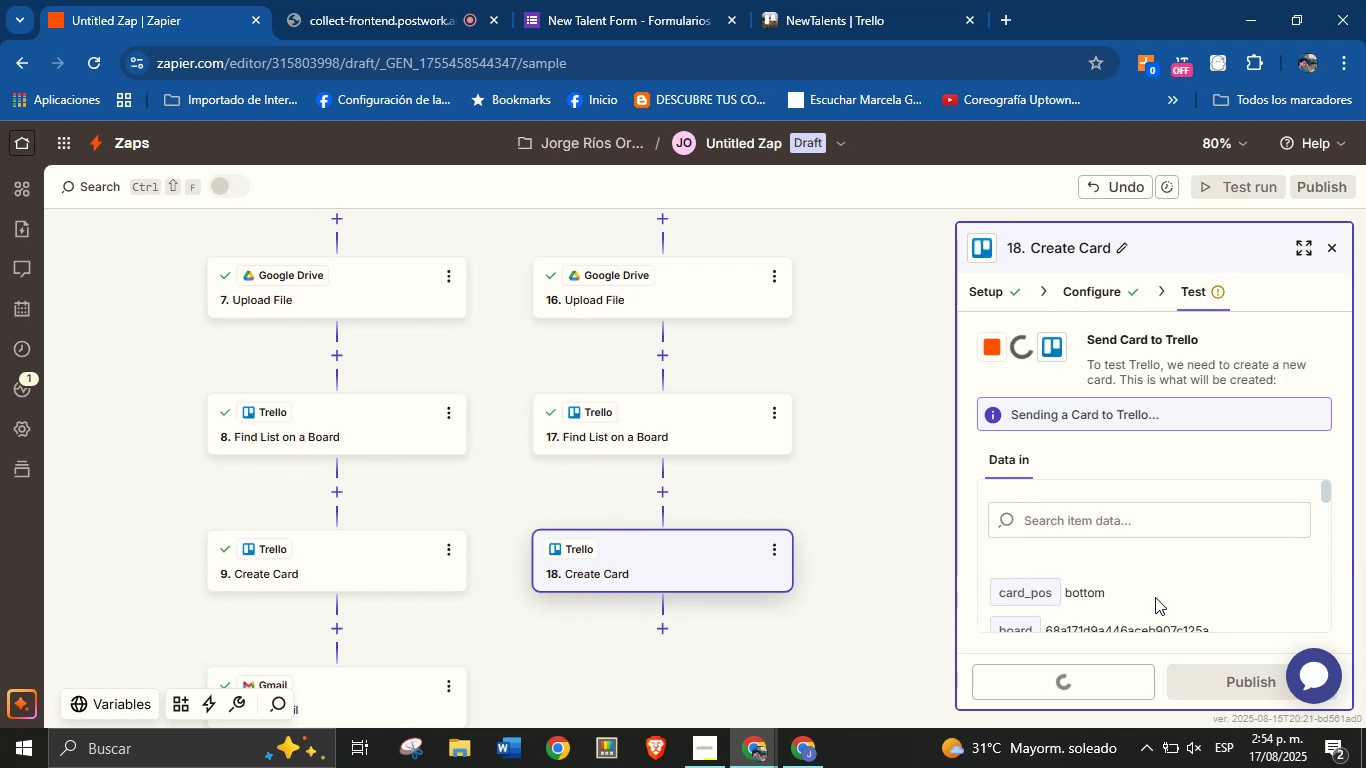 
left_click_drag(start_coordinate=[874, 556], to_coordinate=[866, 481])
 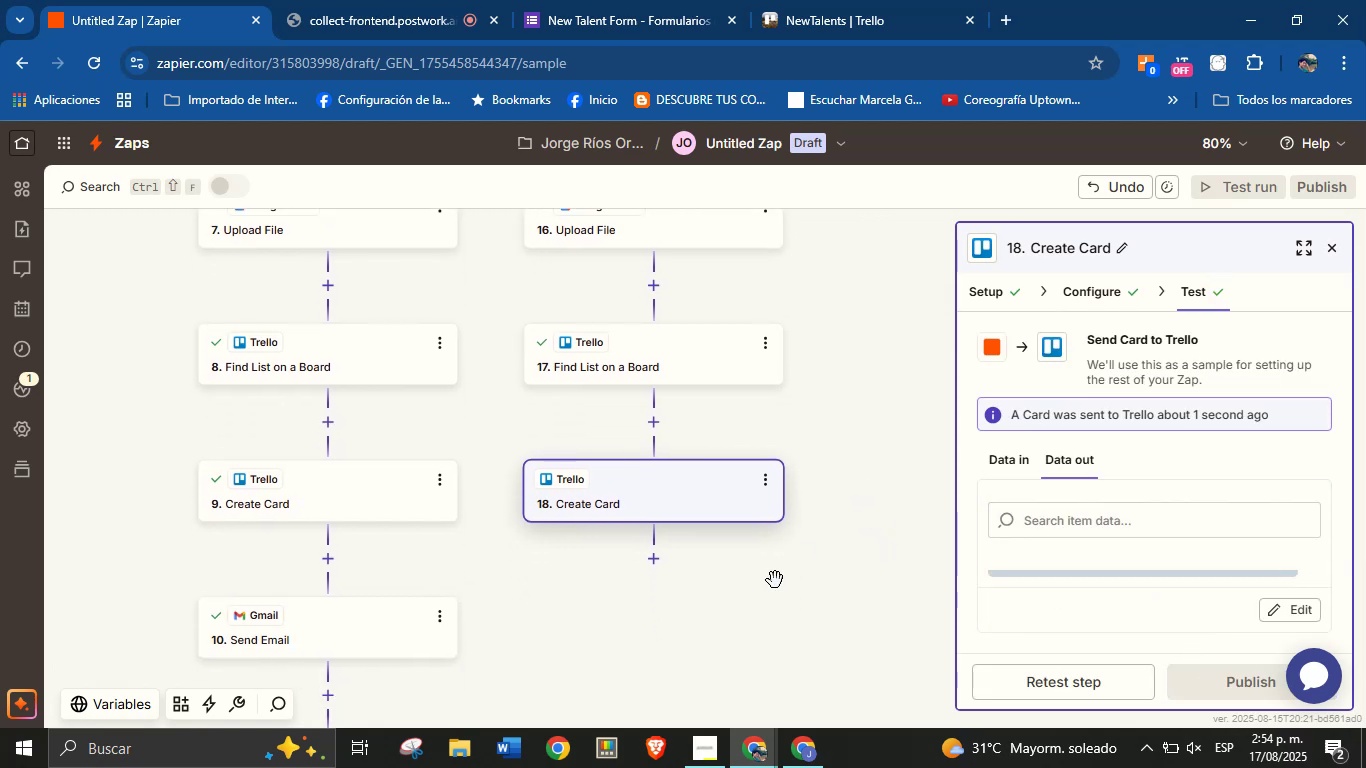 
left_click_drag(start_coordinate=[745, 599], to_coordinate=[757, 563])
 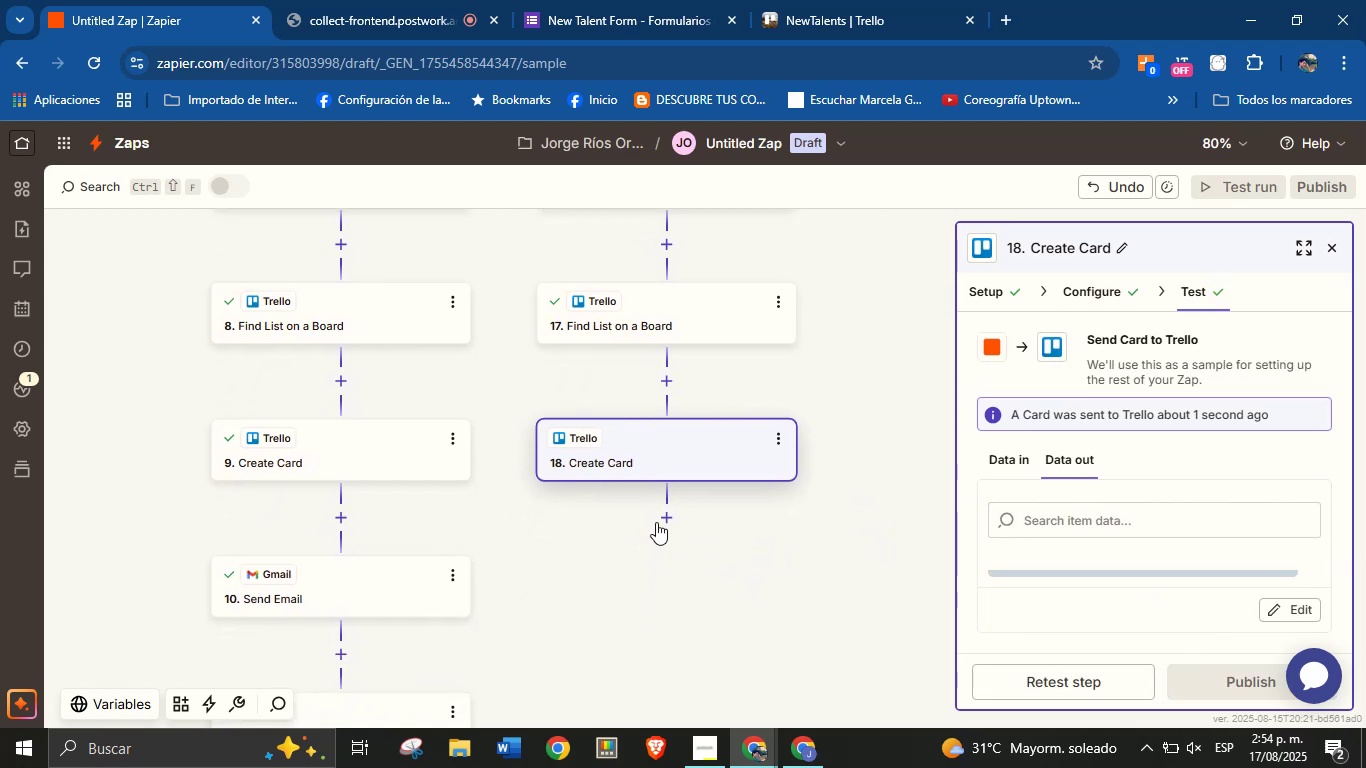 
left_click([662, 519])
 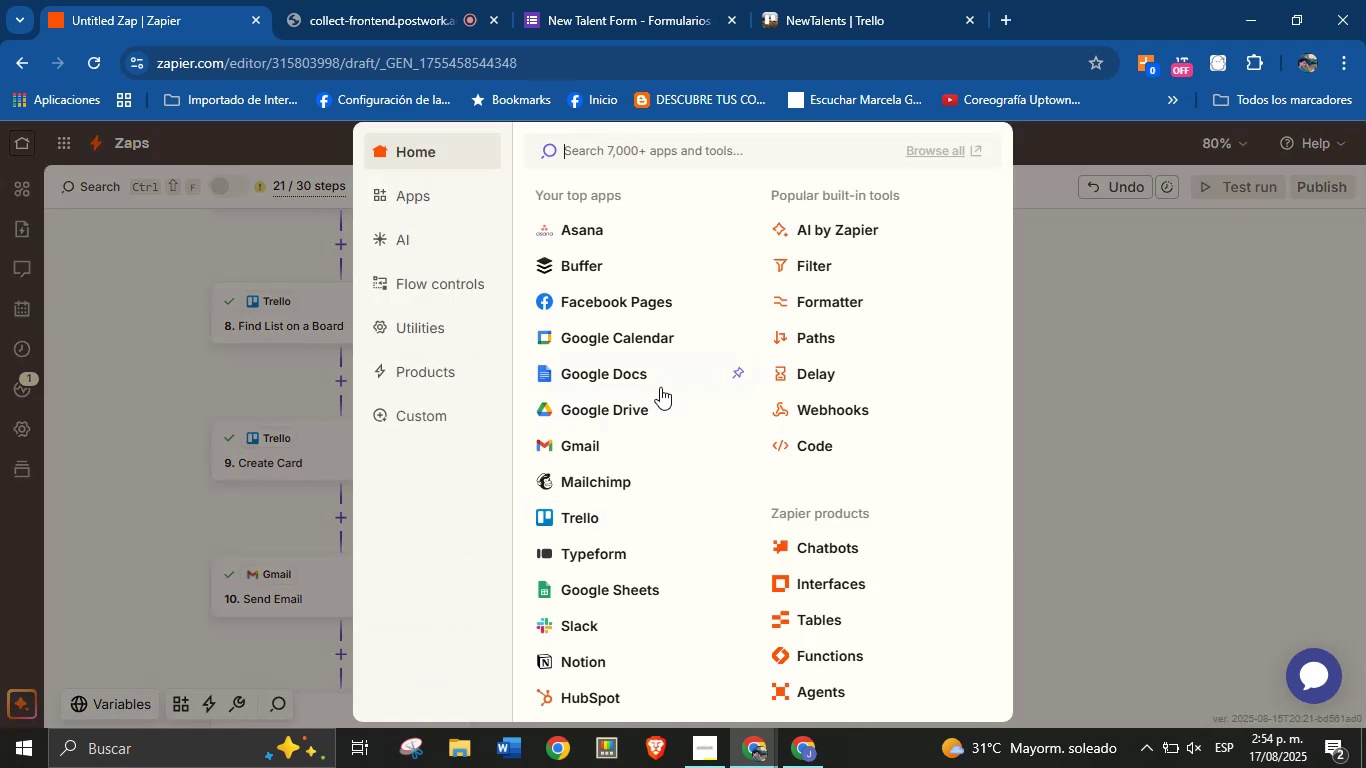 
left_click([615, 443])
 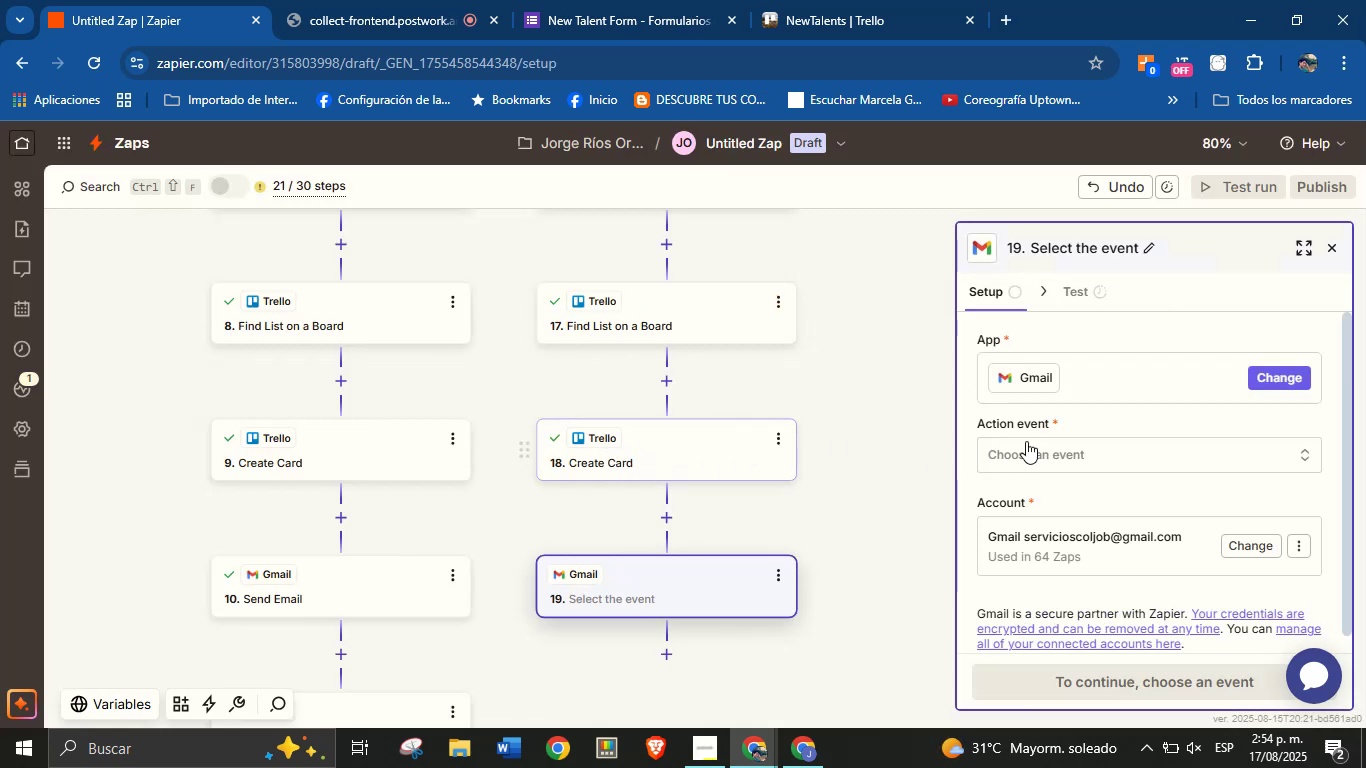 
left_click([1061, 440])
 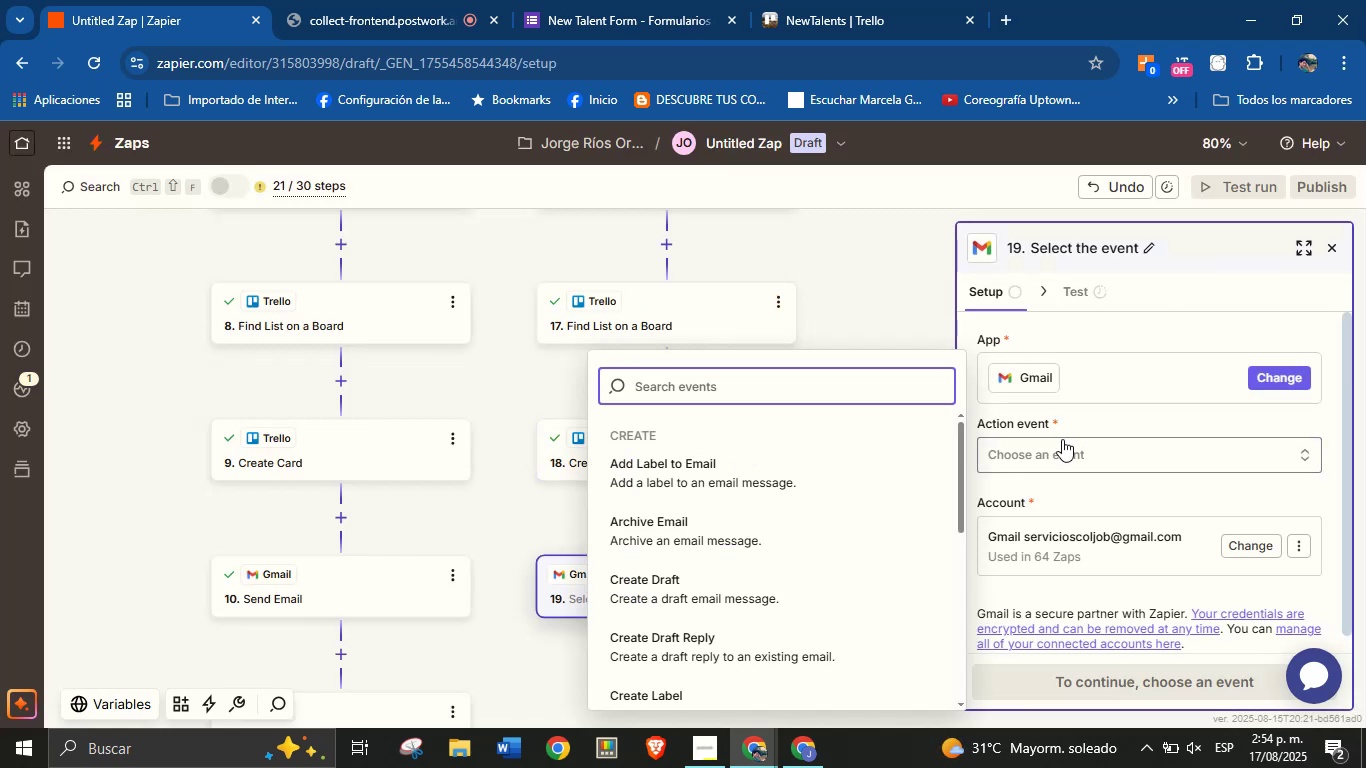 
wait(11.74)
 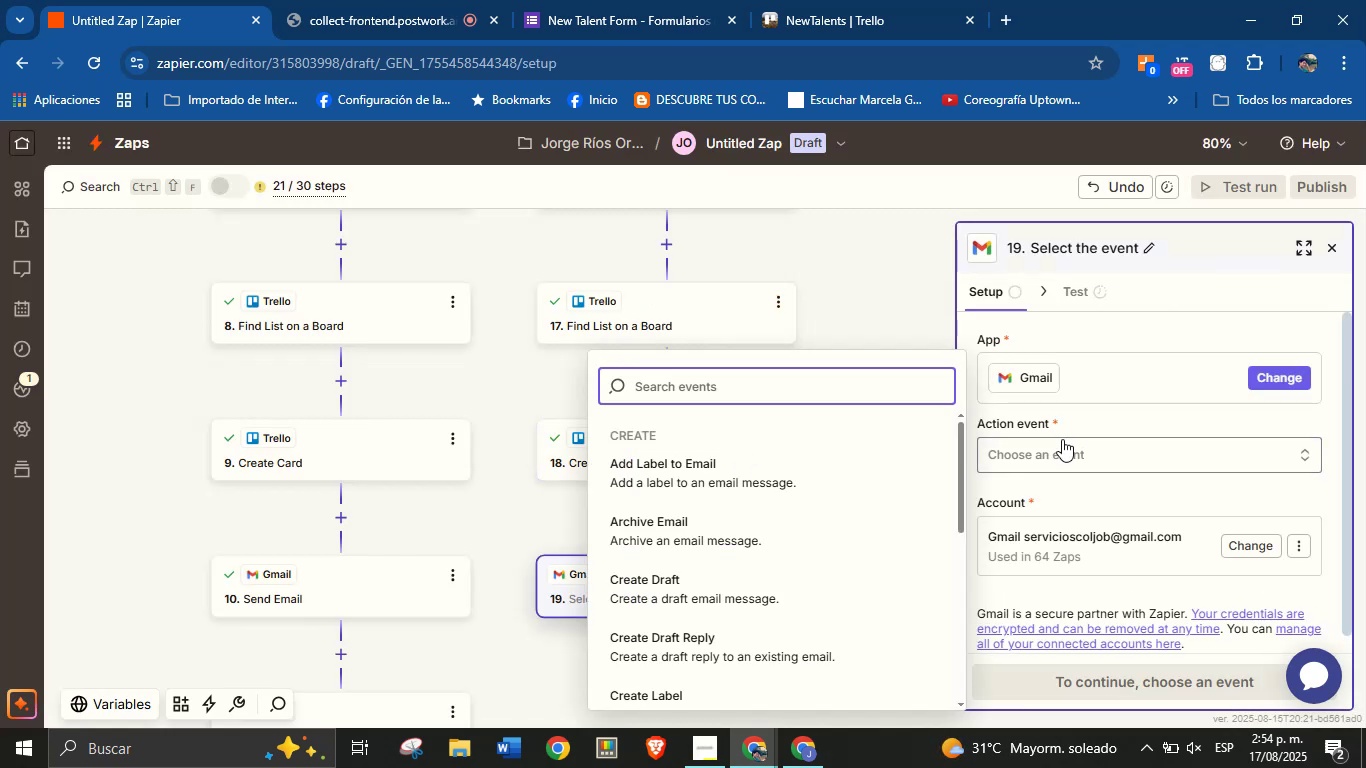 
scroll: coordinate [727, 553], scroll_direction: down, amount: 4.0
 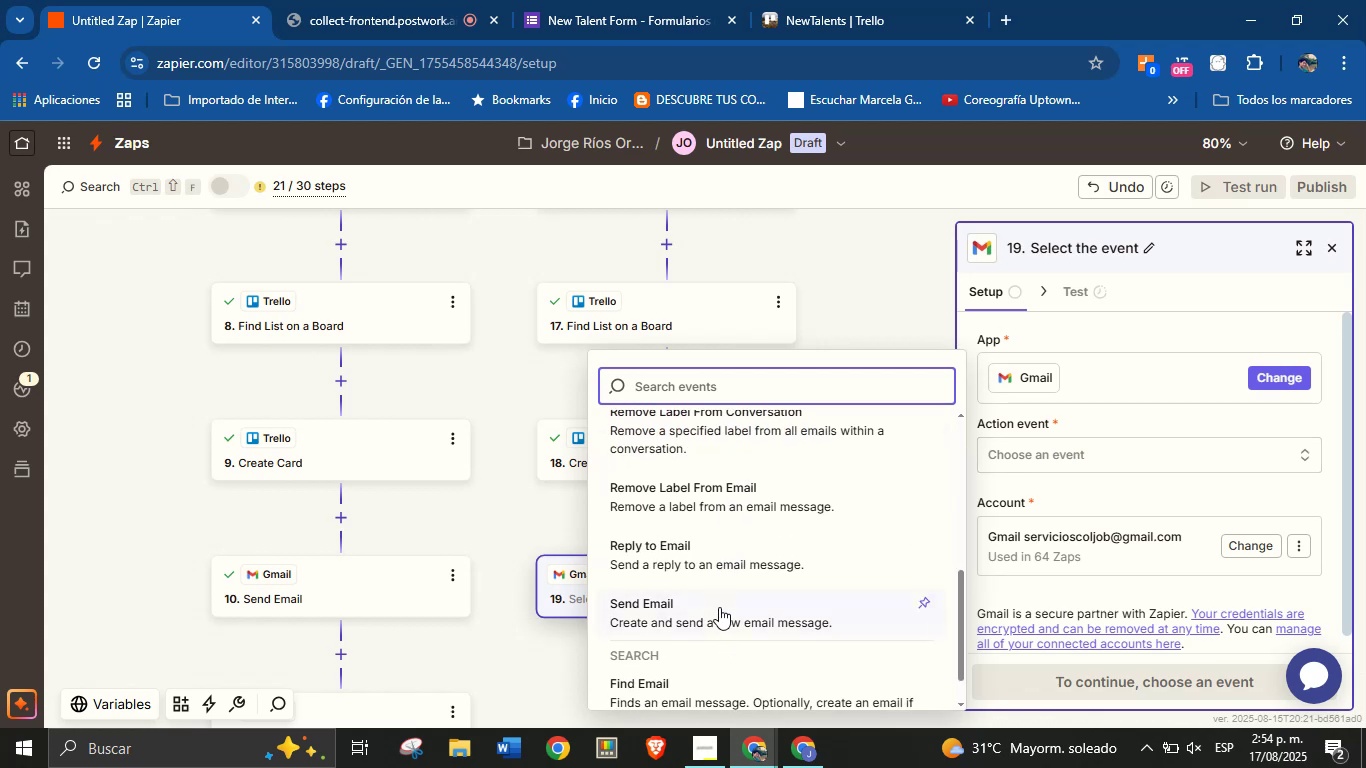 
left_click([719, 605])
 